 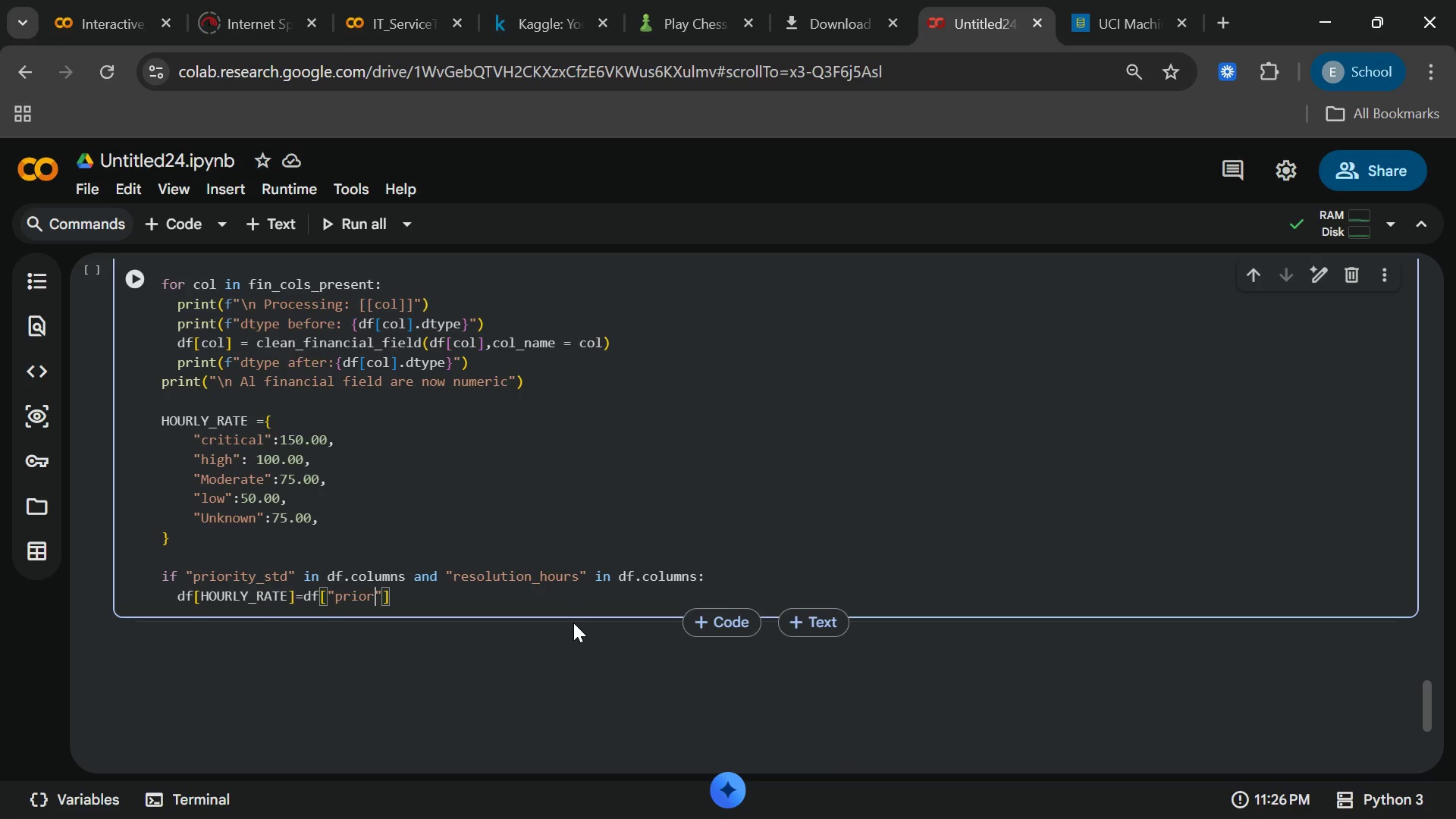 
key(Backspace)
 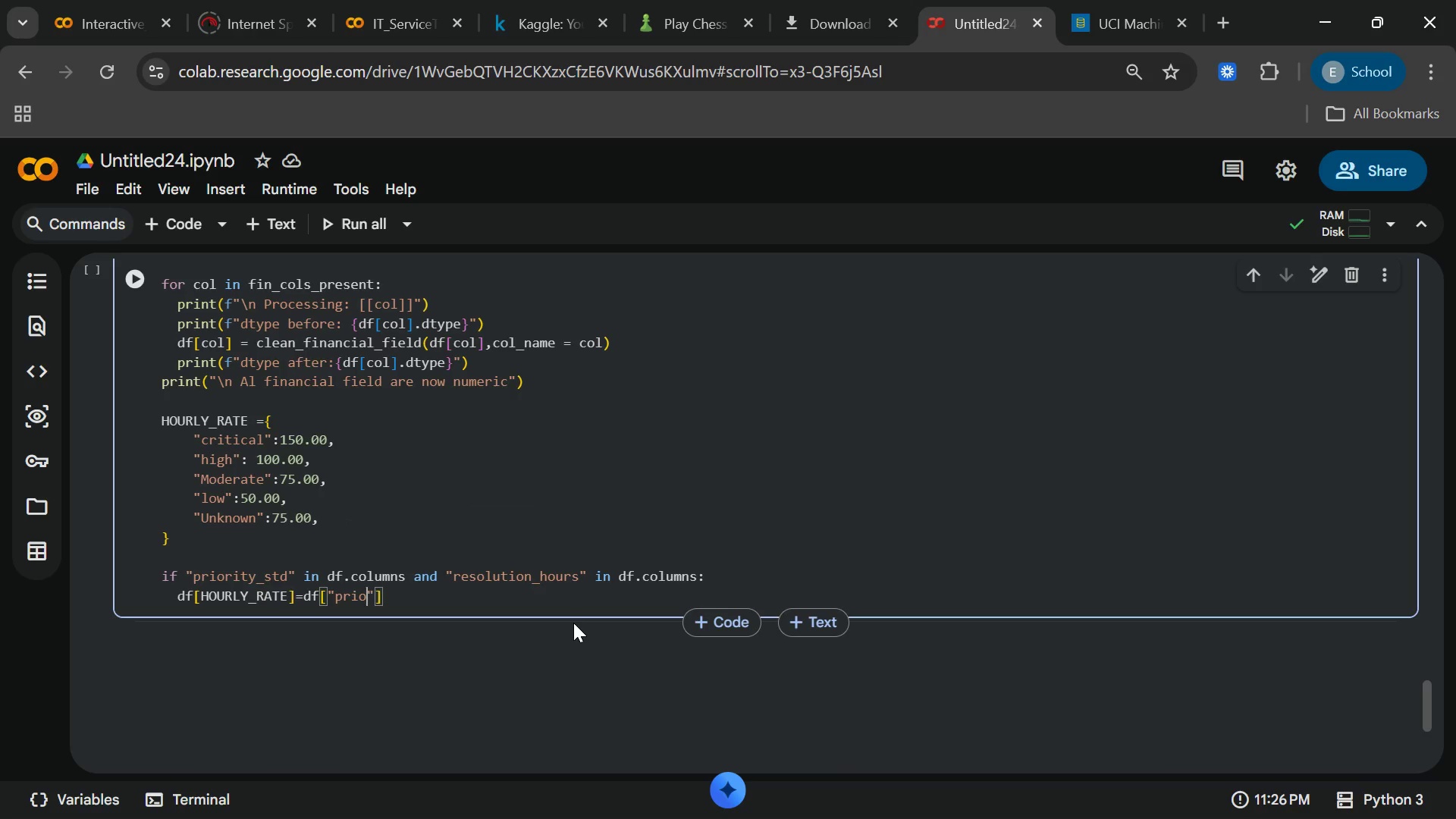 
key(Backspace)
 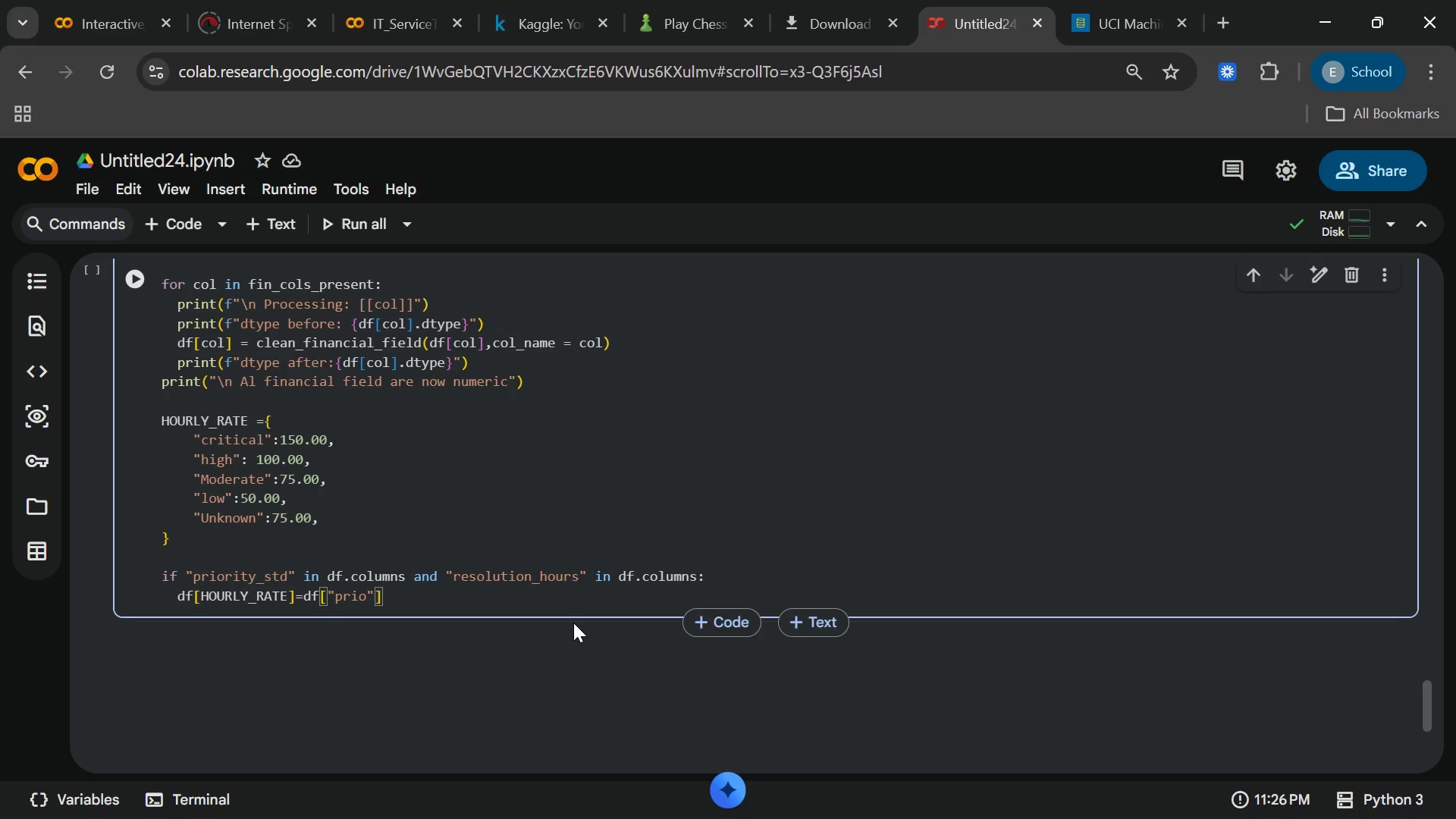 
wait(9.55)
 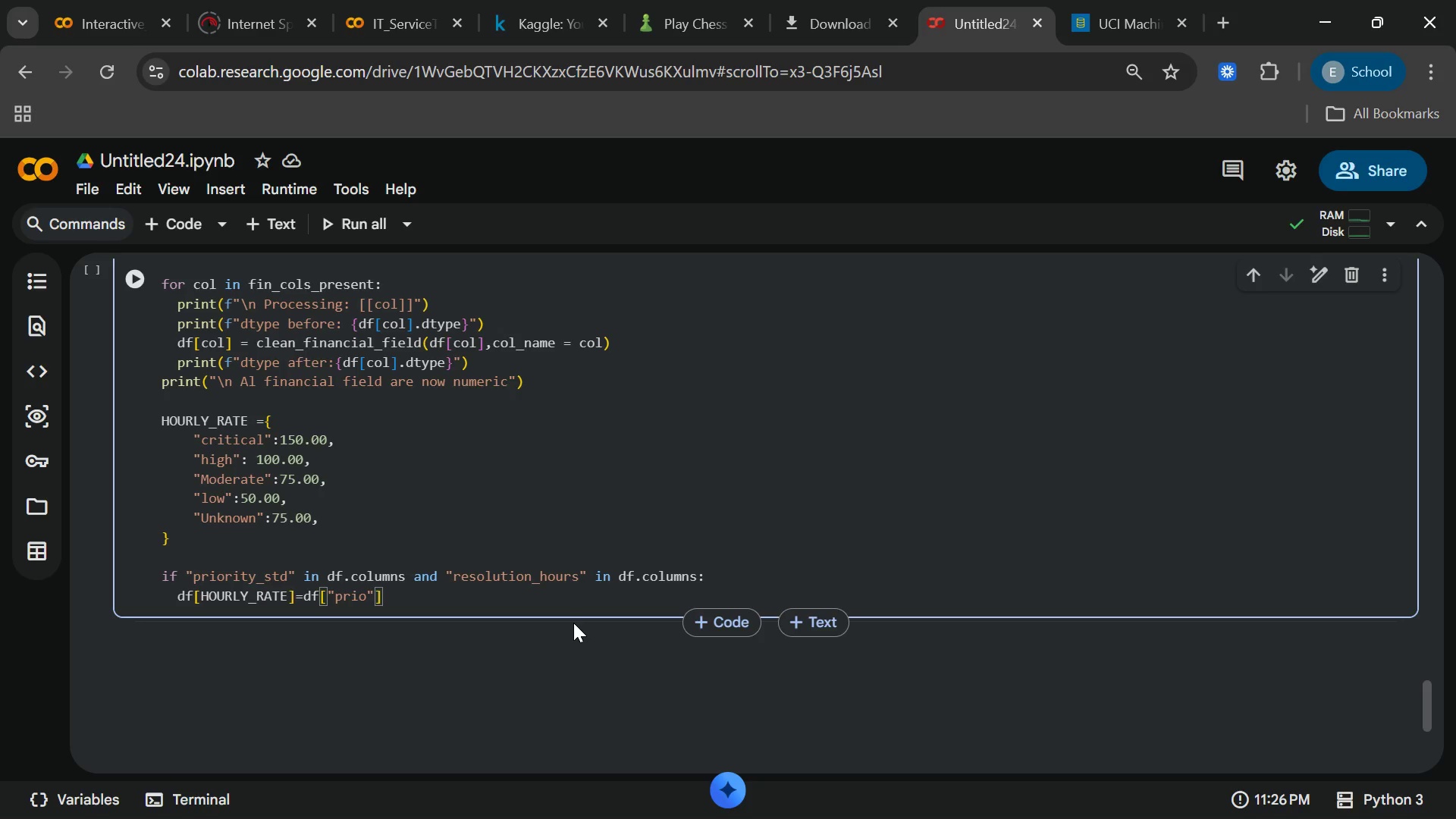 
type(rity_std)
 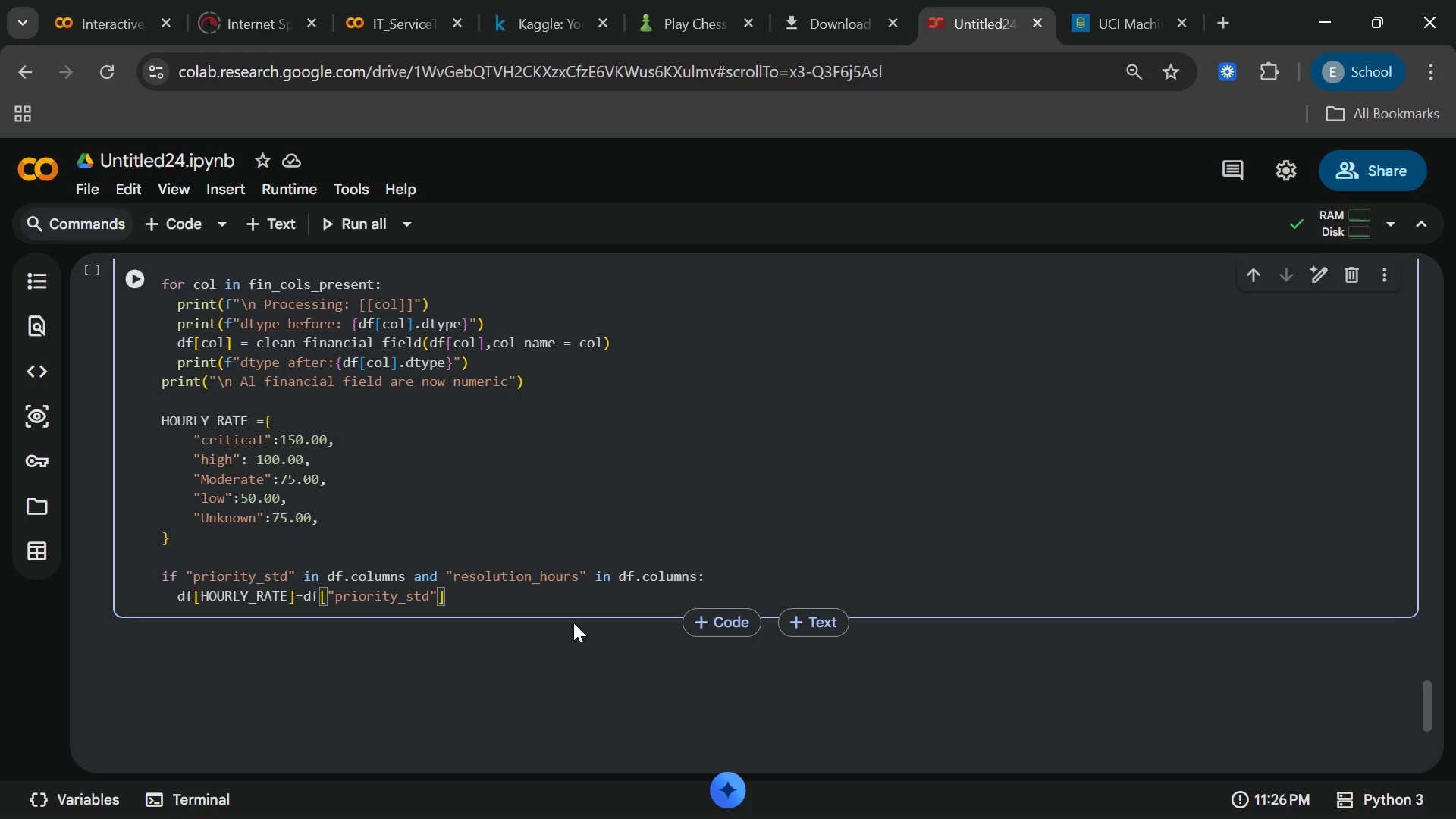 
key(ArrowRight)
 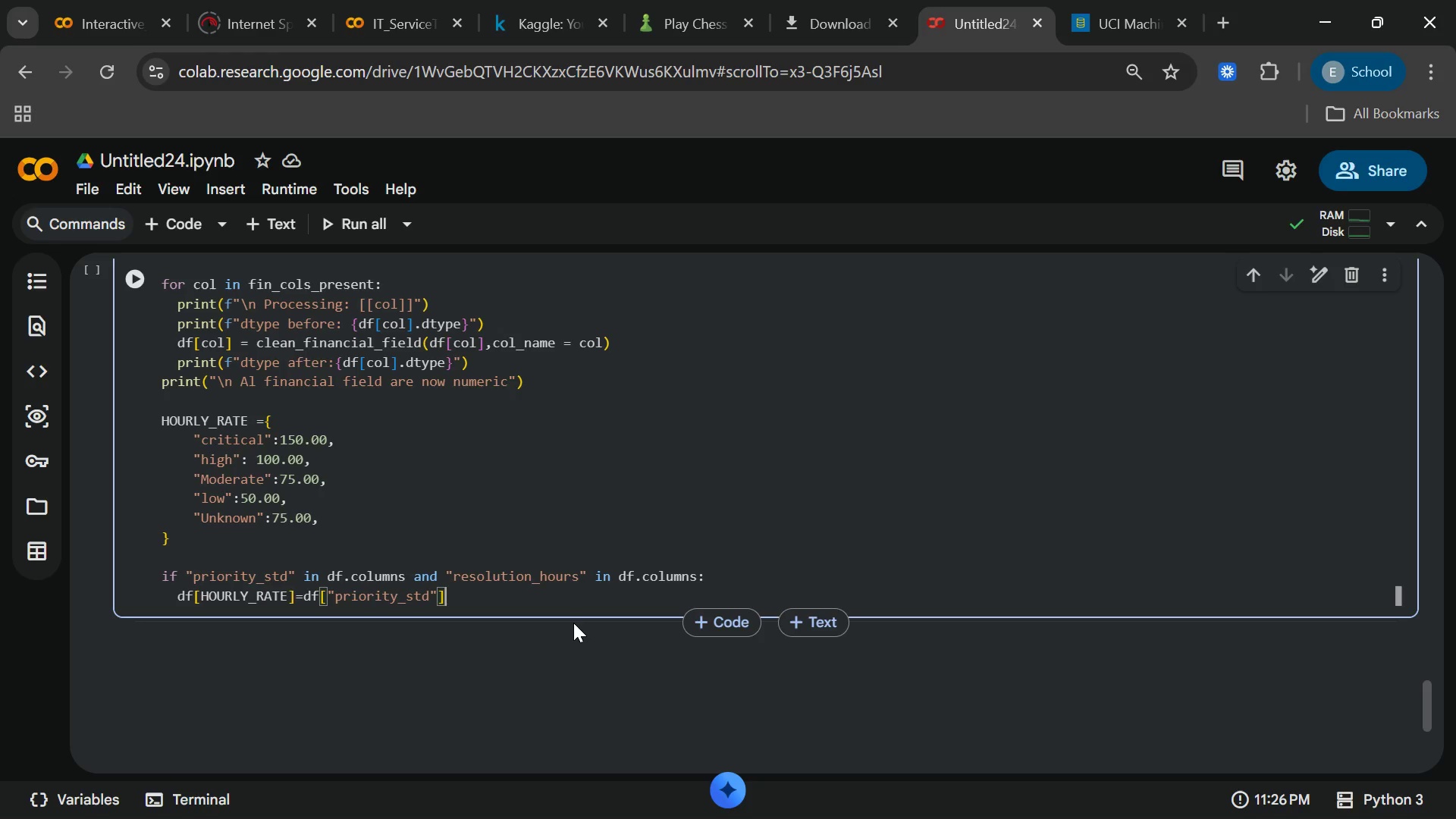 
key(ArrowRight)
 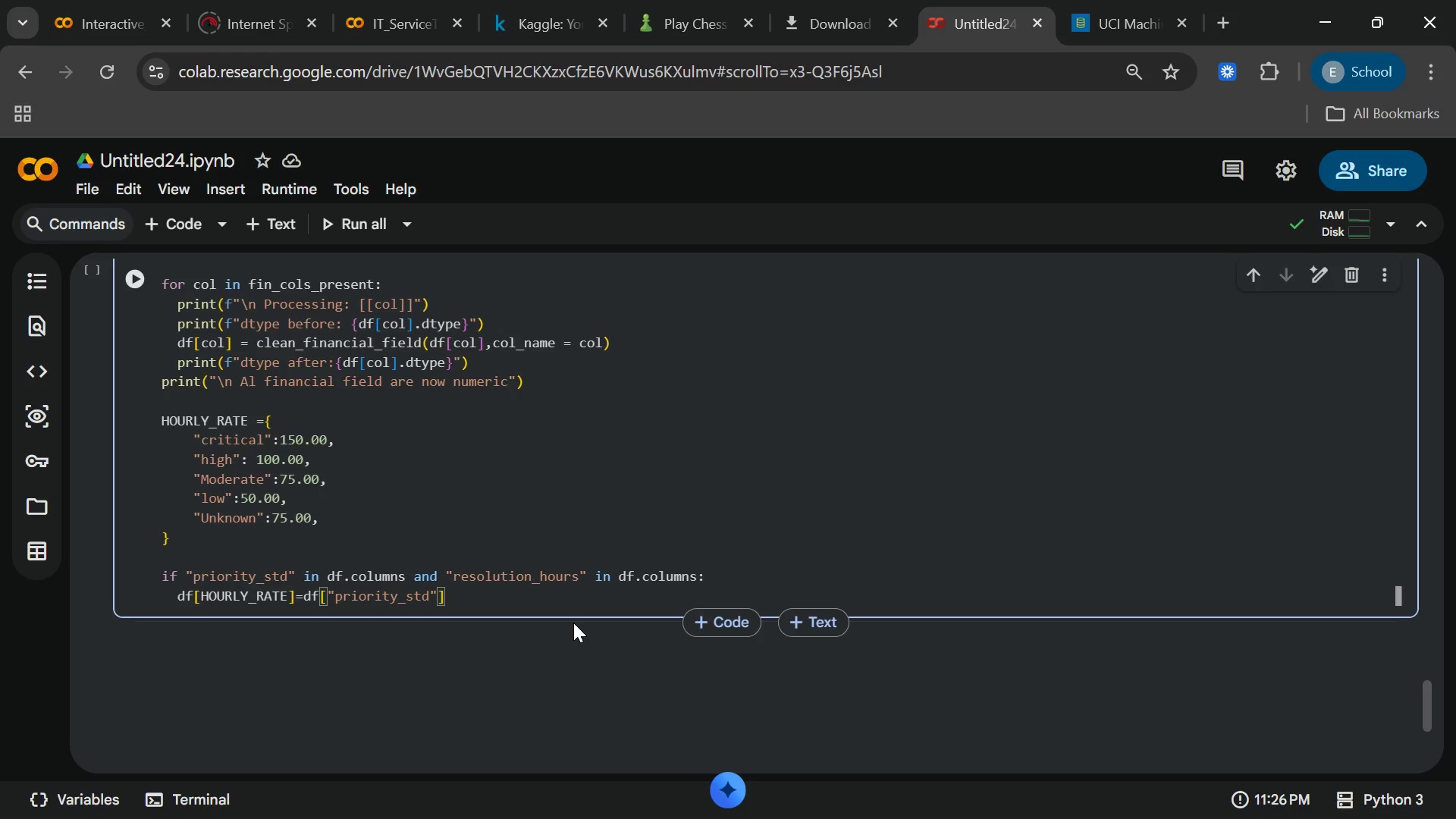 
type(.msp)
key(Backspace)
key(Backspace)
type(ap(hourly)
 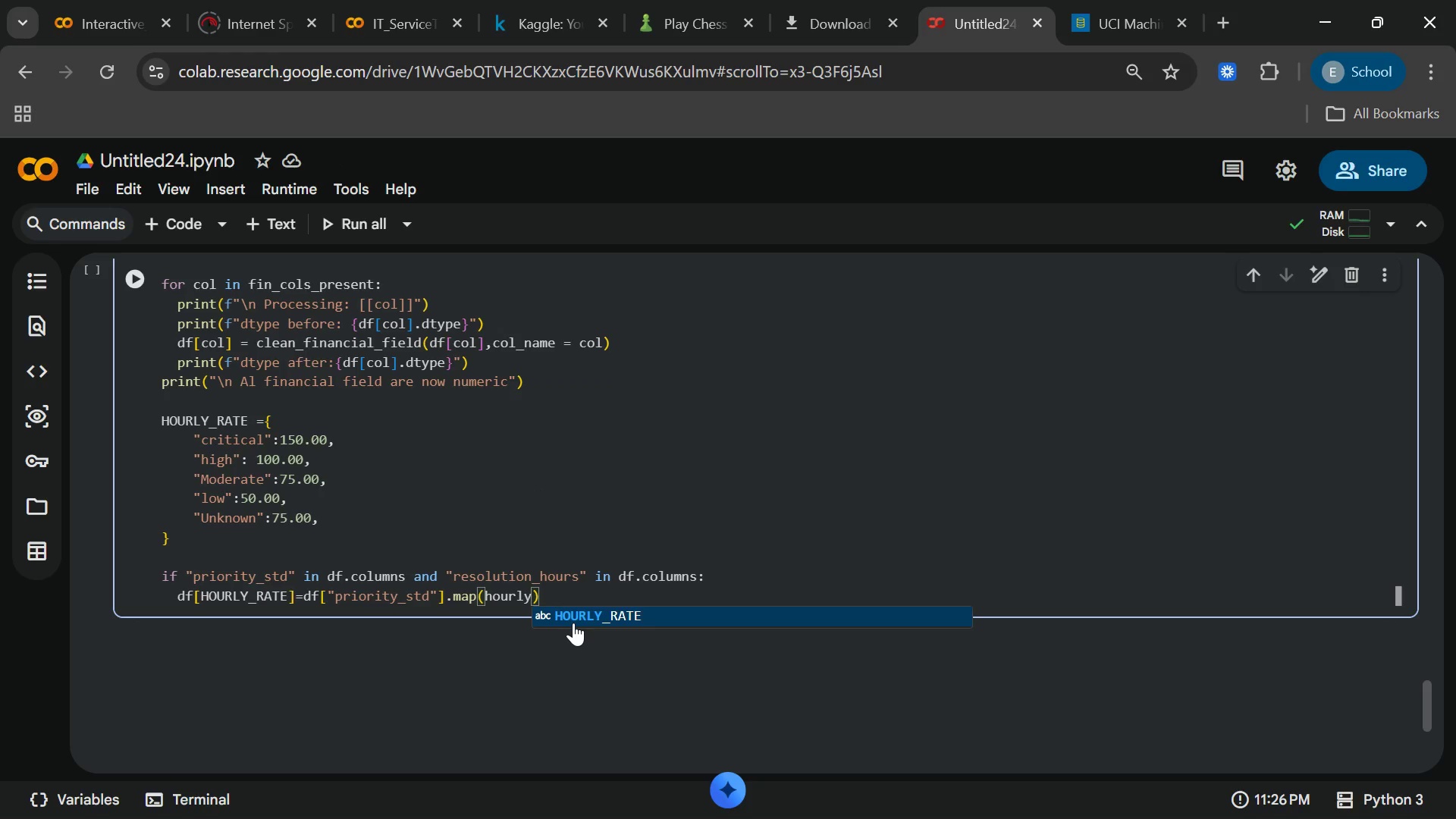 
key(Enter)
 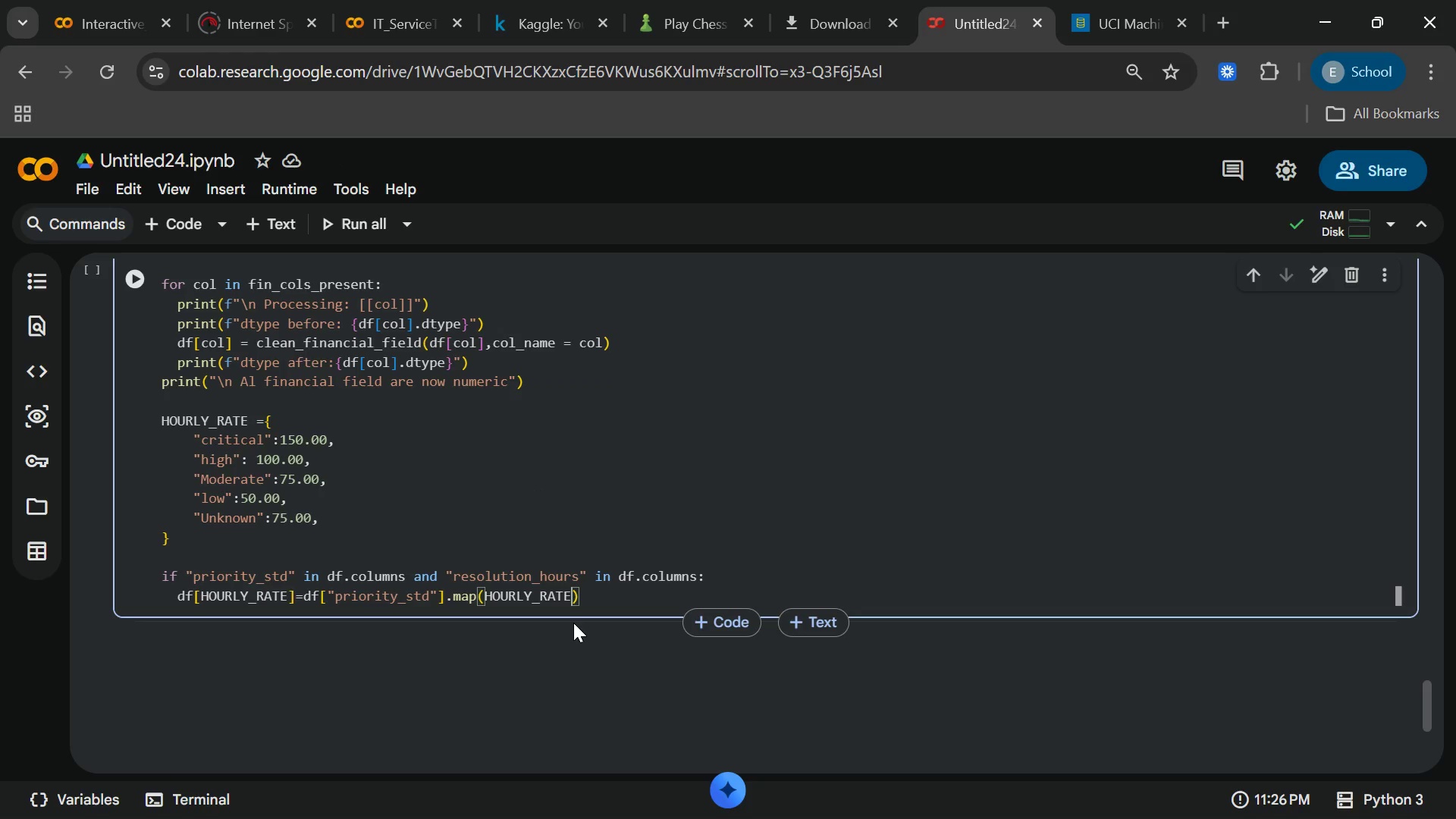 
key(ArrowRight)
 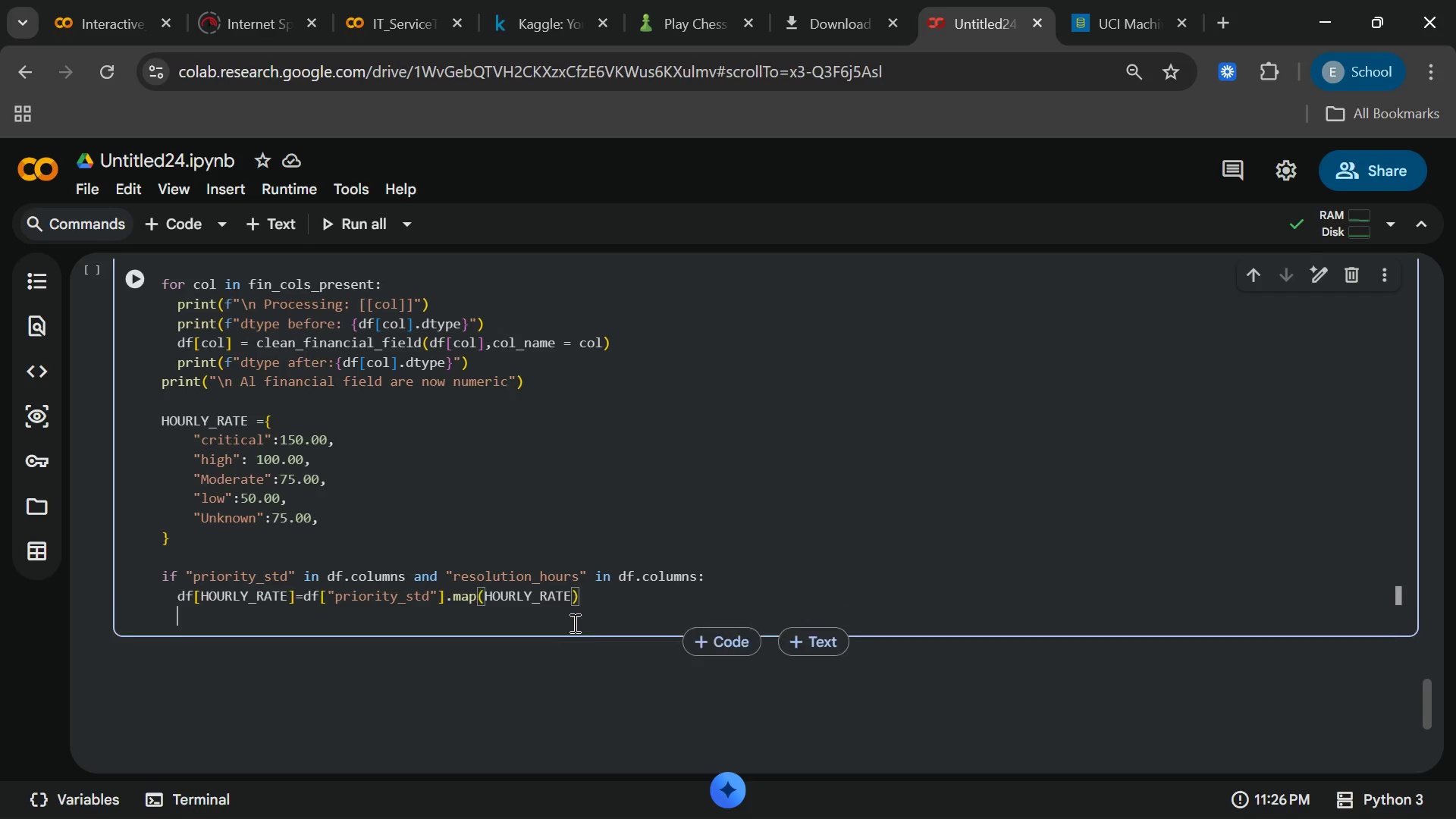 
key(Enter)
 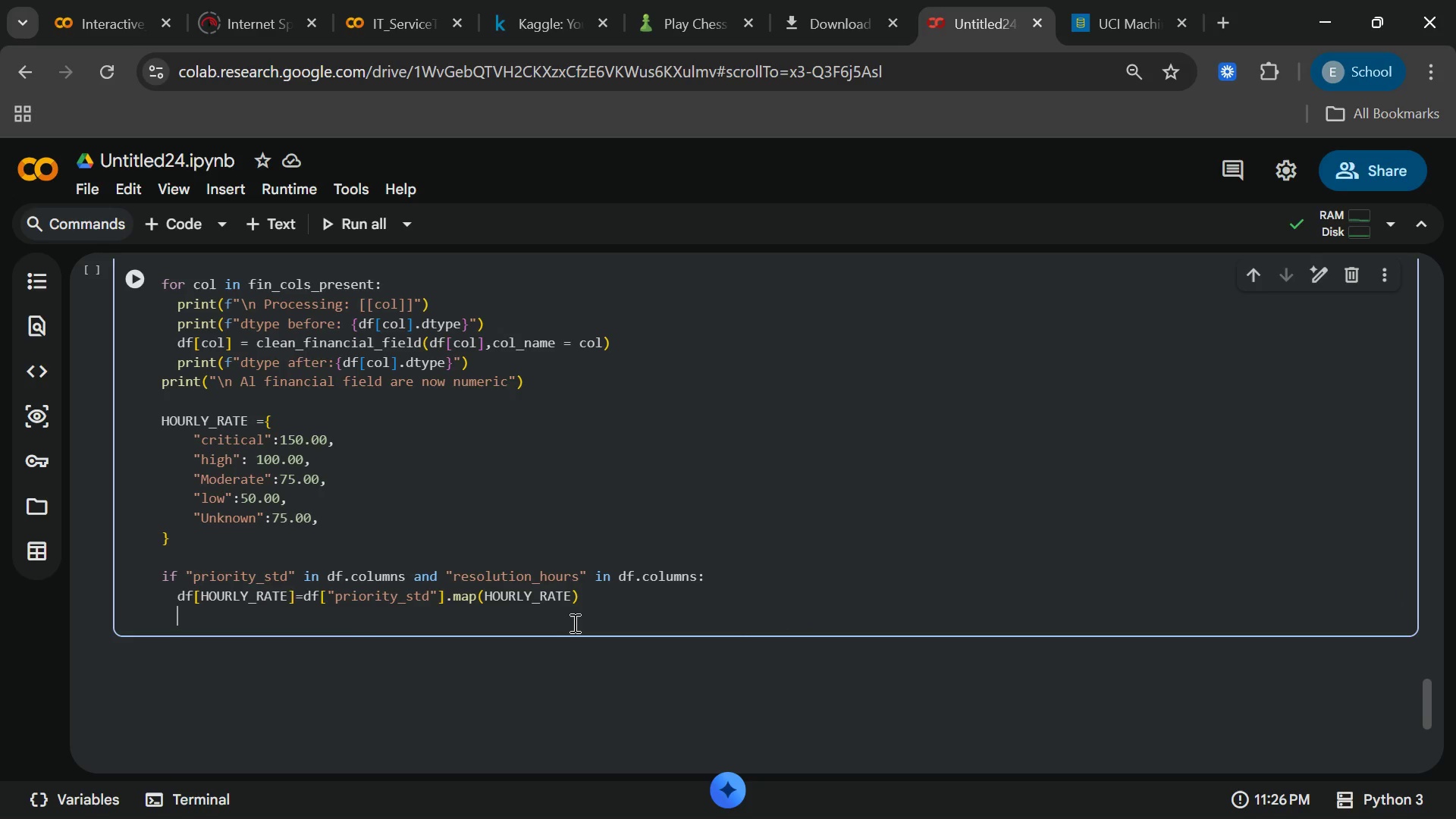 
type(df["estinates)
key(Backspace)
type(d_cost_usd)
 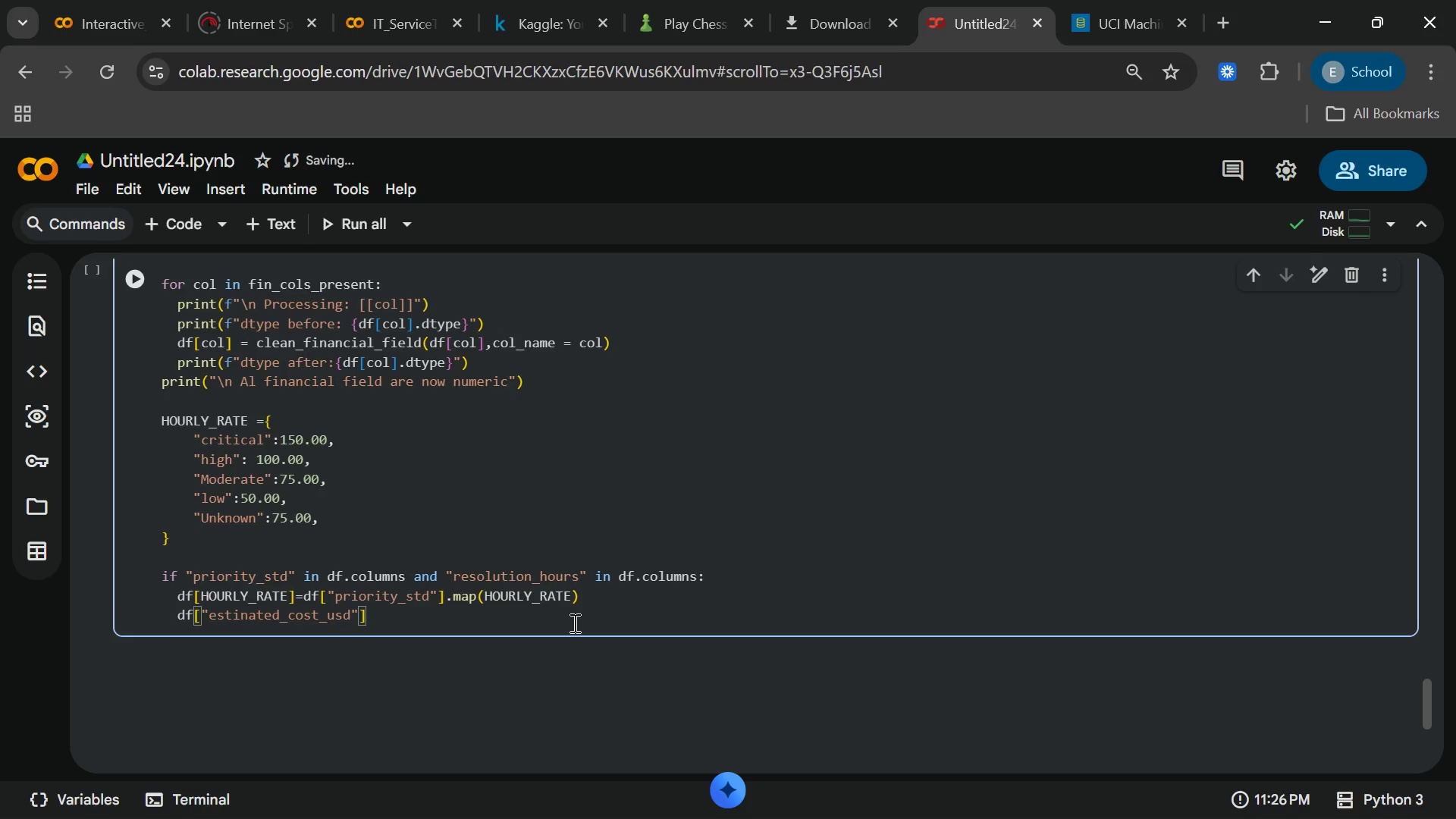 
key(ArrowRight)
 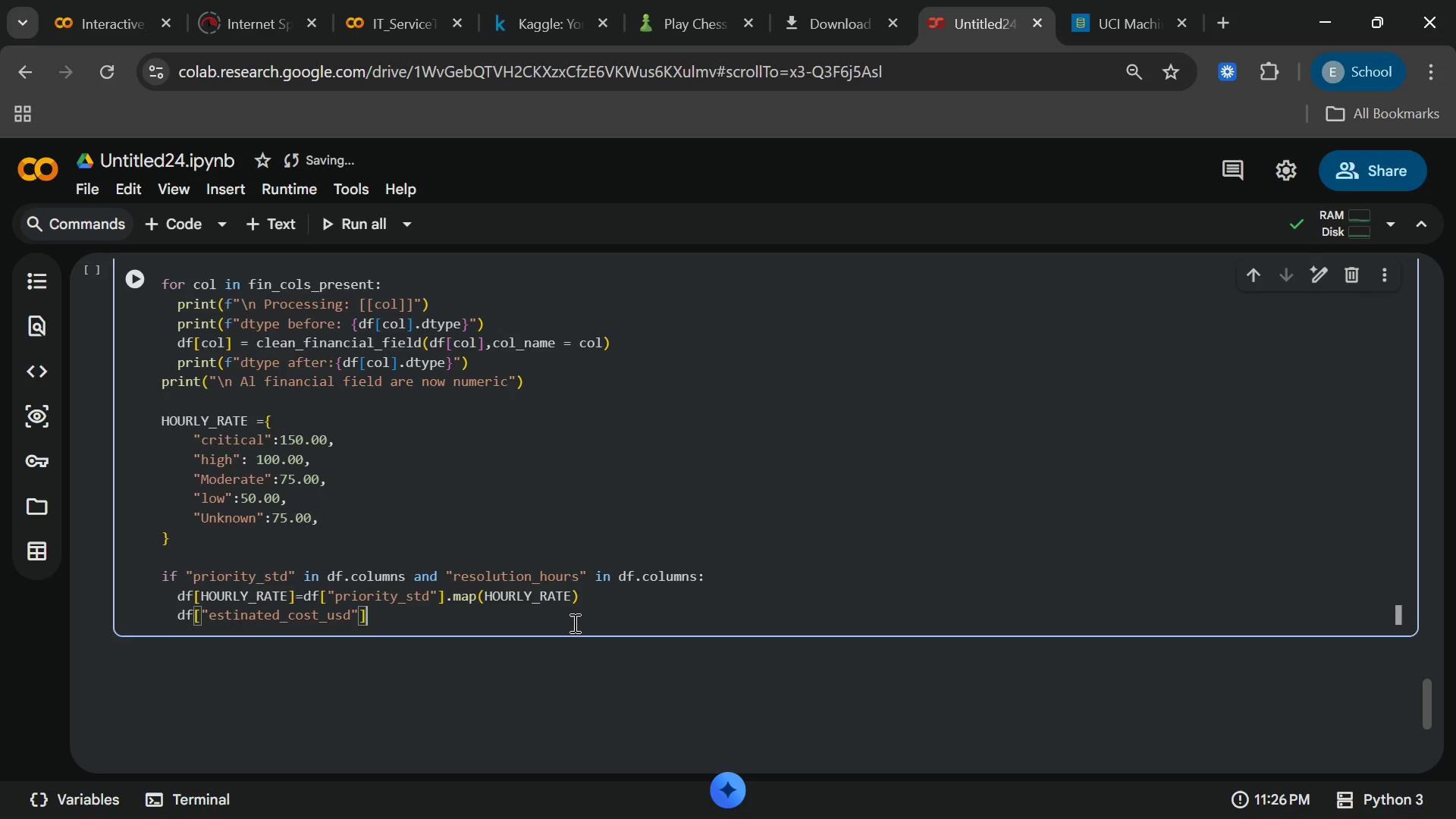 
key(ArrowRight)
 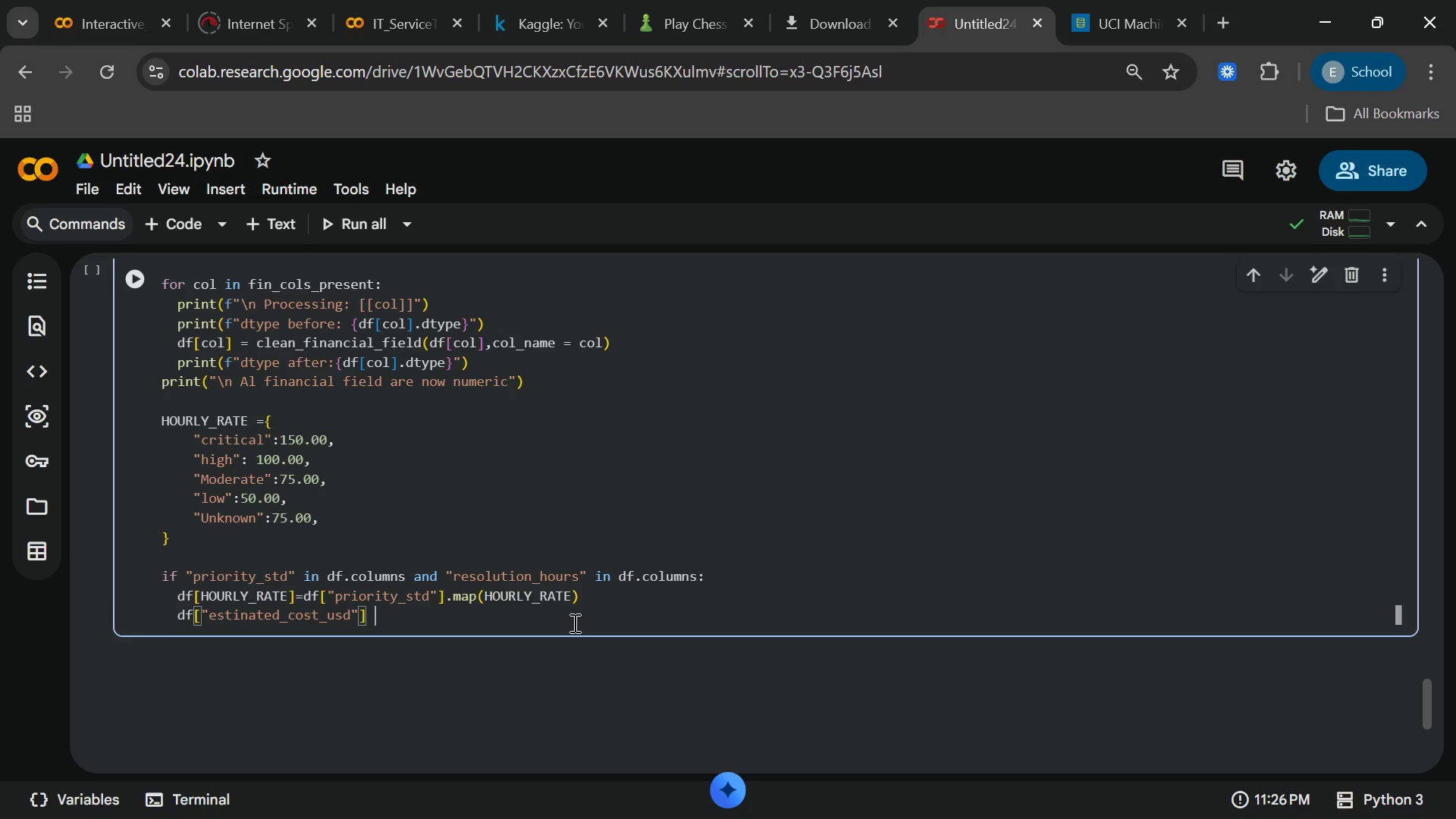 
type( = (df)
 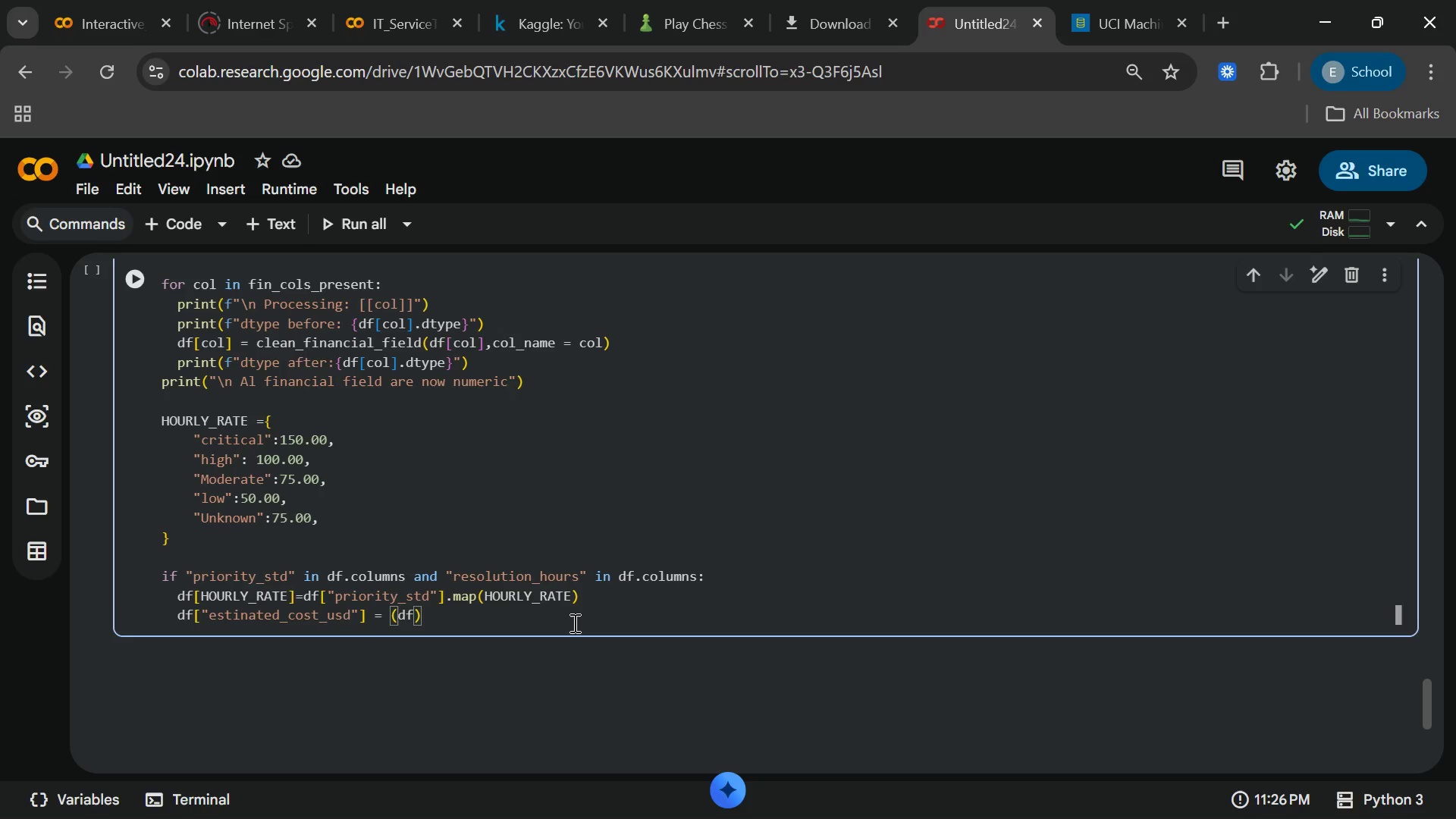 
key(BracketLeft)
 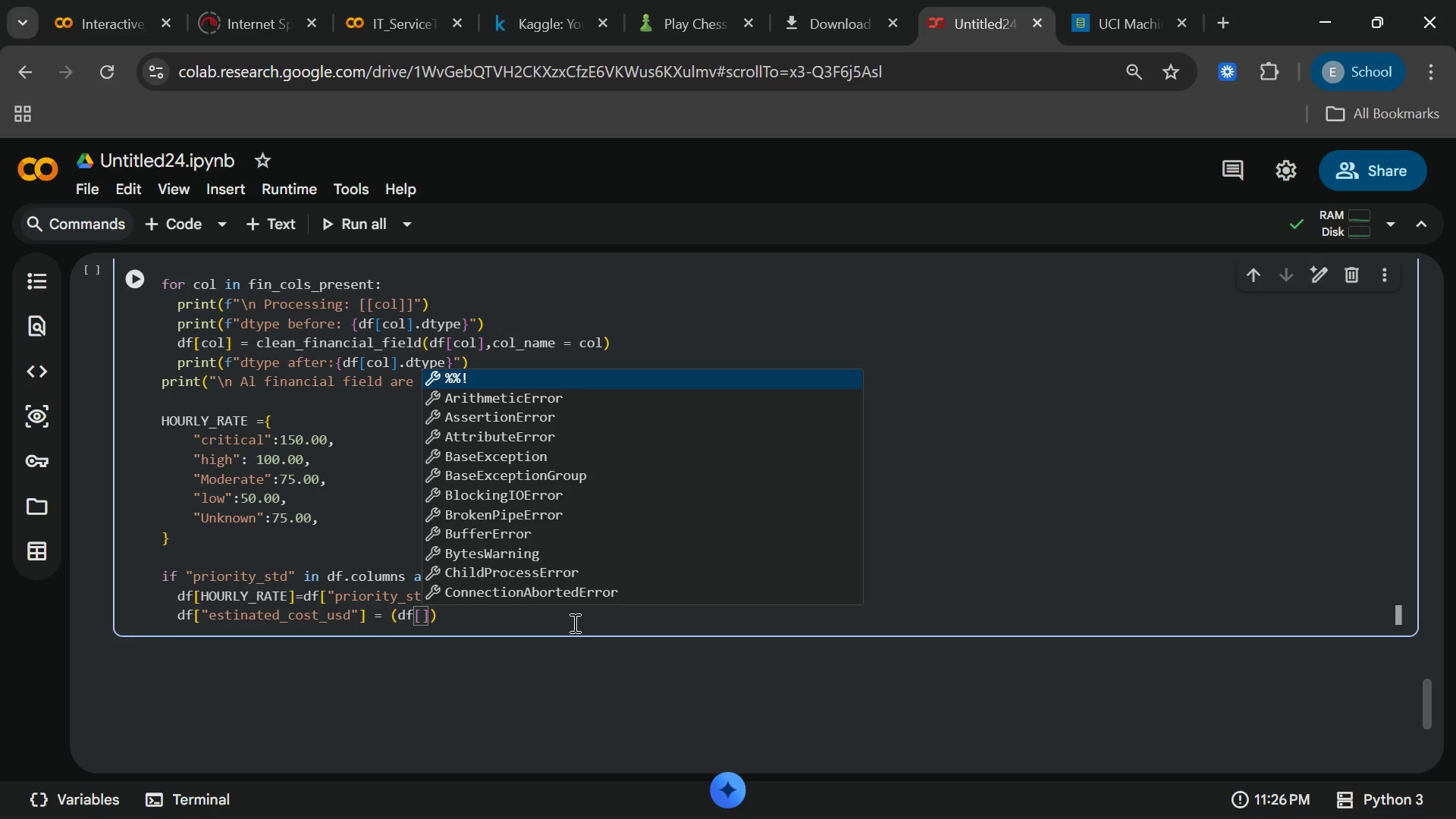 
wait(6.27)
 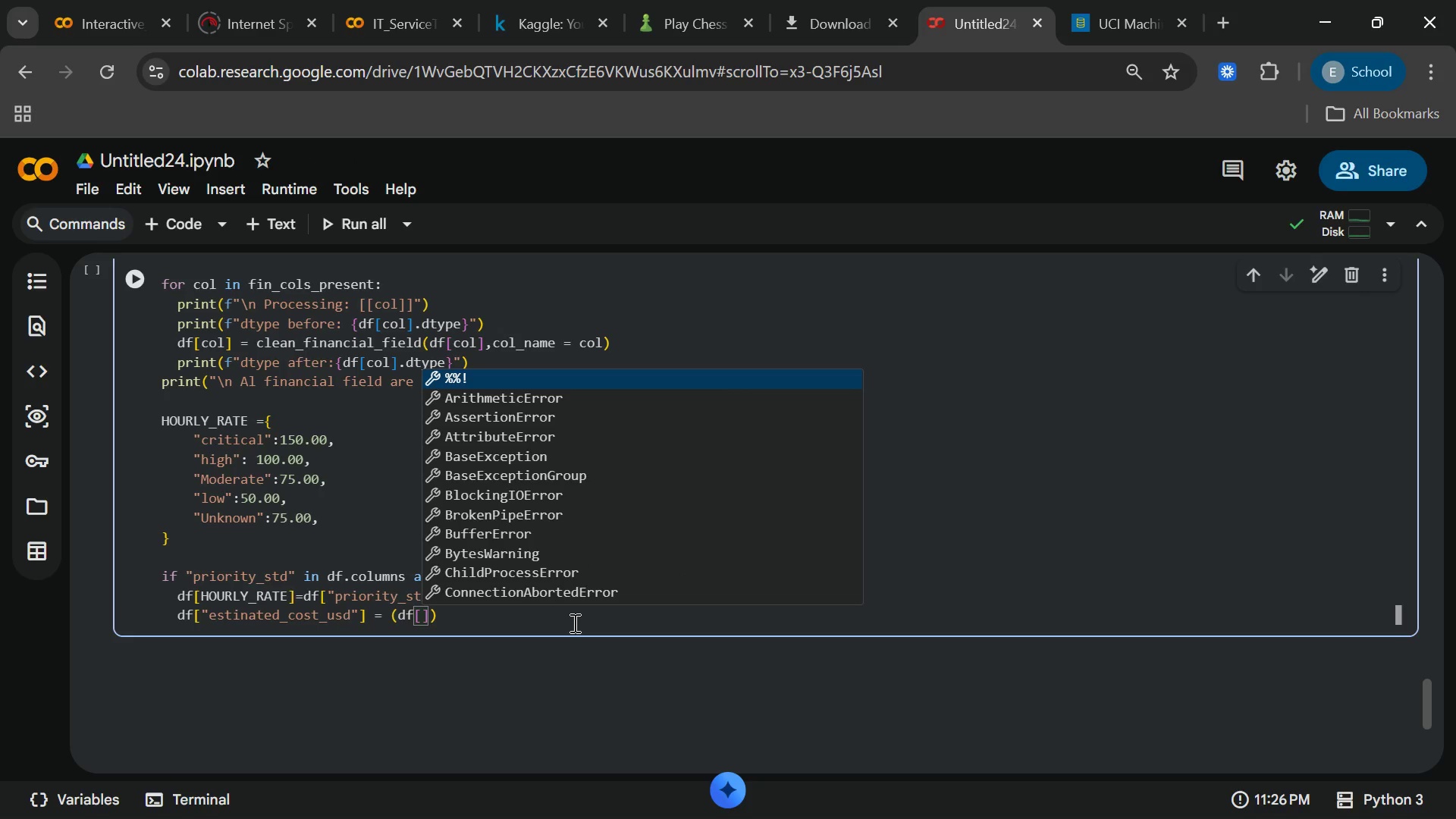 
type("resoulution)
 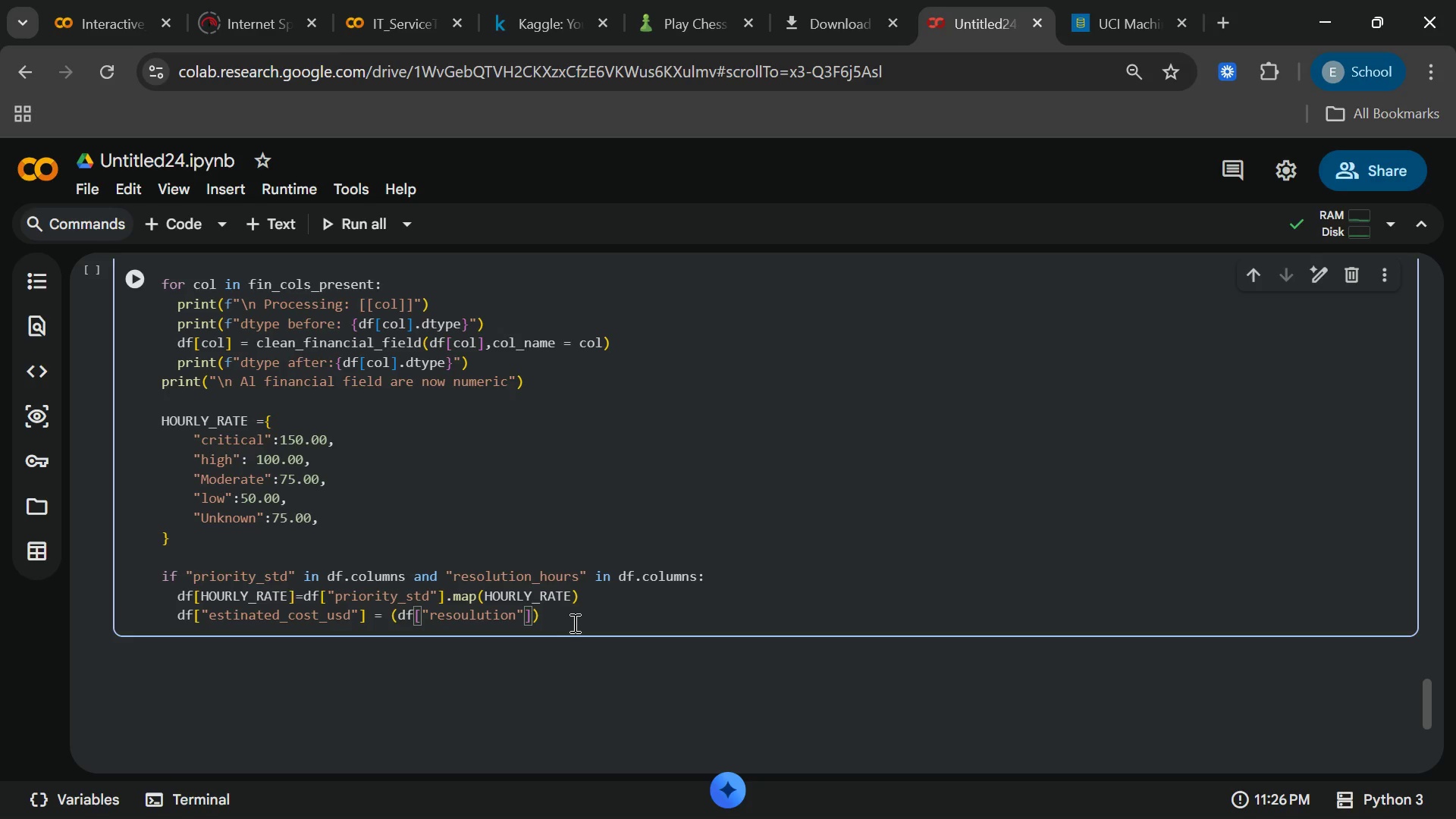 
type( )
key(Backspace)
type(_hours)
 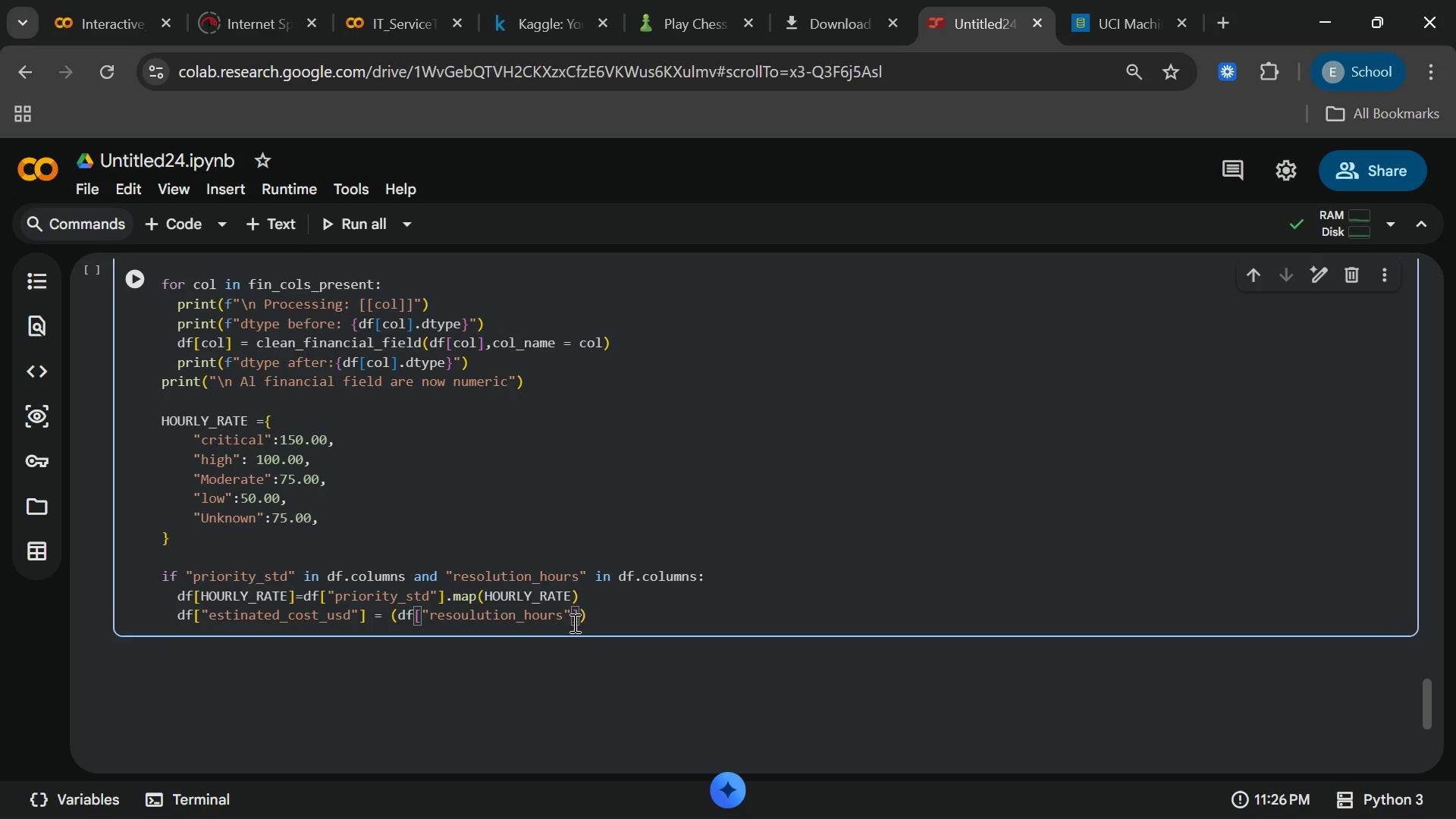 
wait(8.3)
 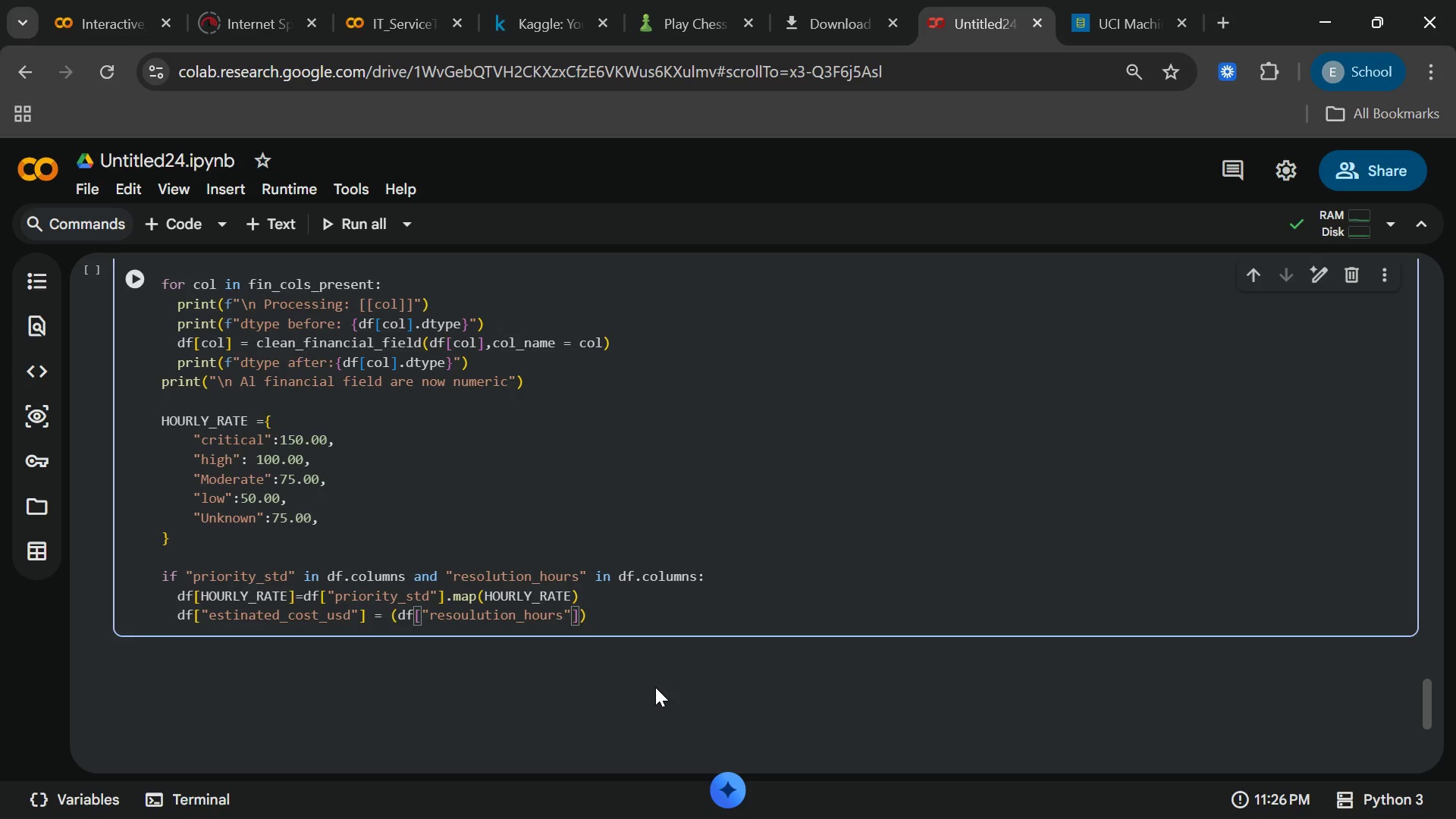 
key(ArrowRight)
 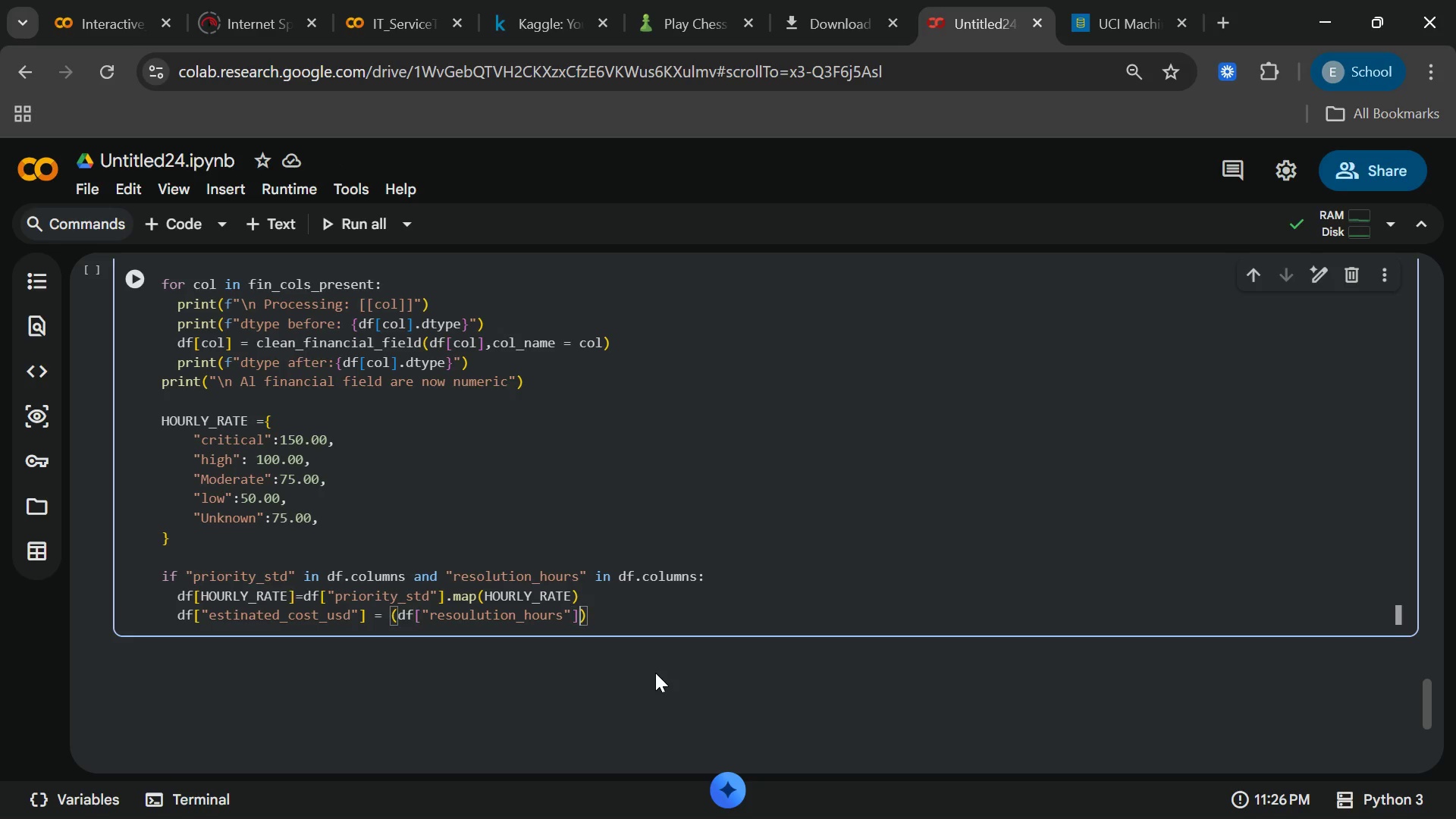 
key(ArrowRight)
 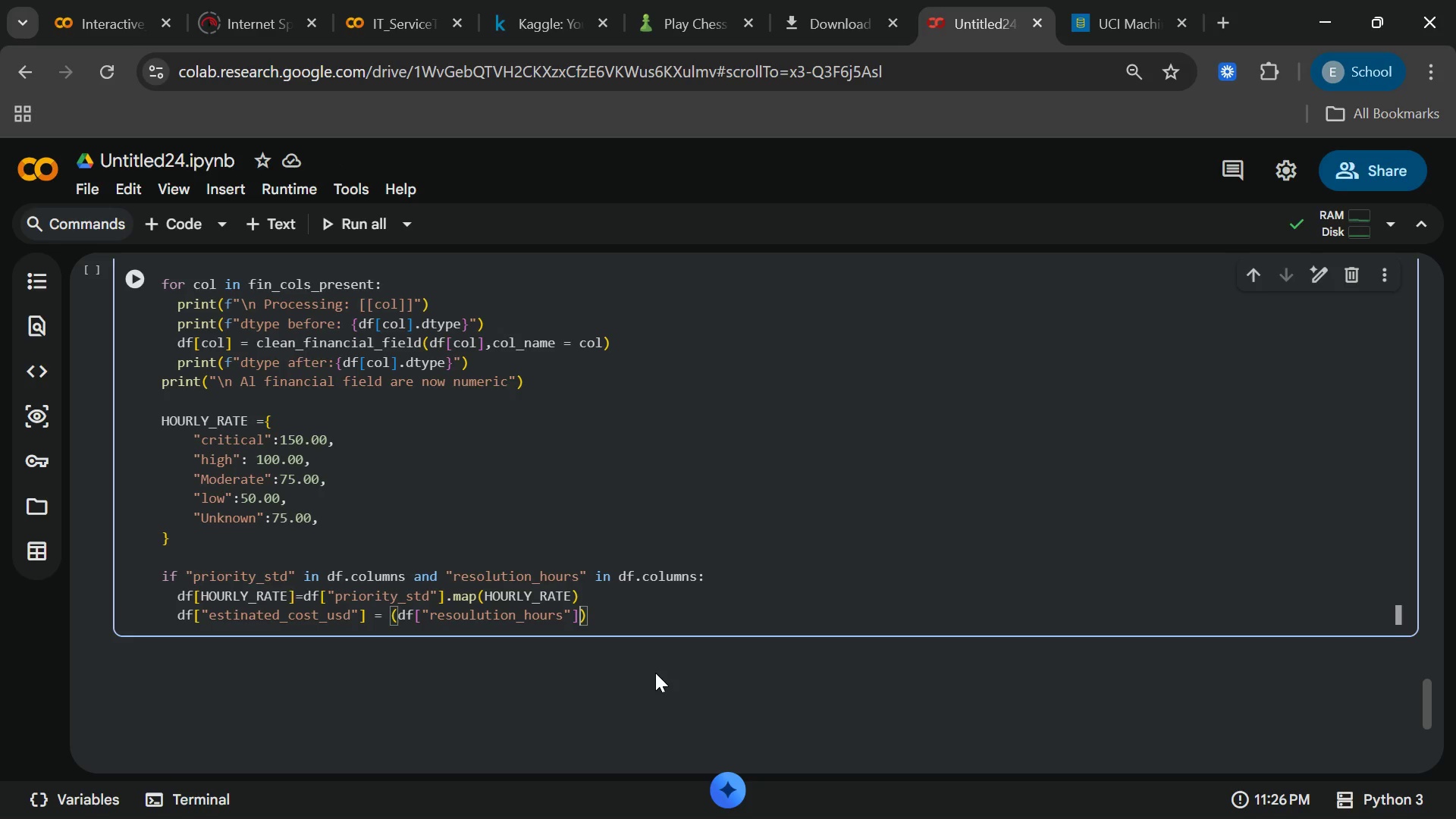 
key(Shift+8)
 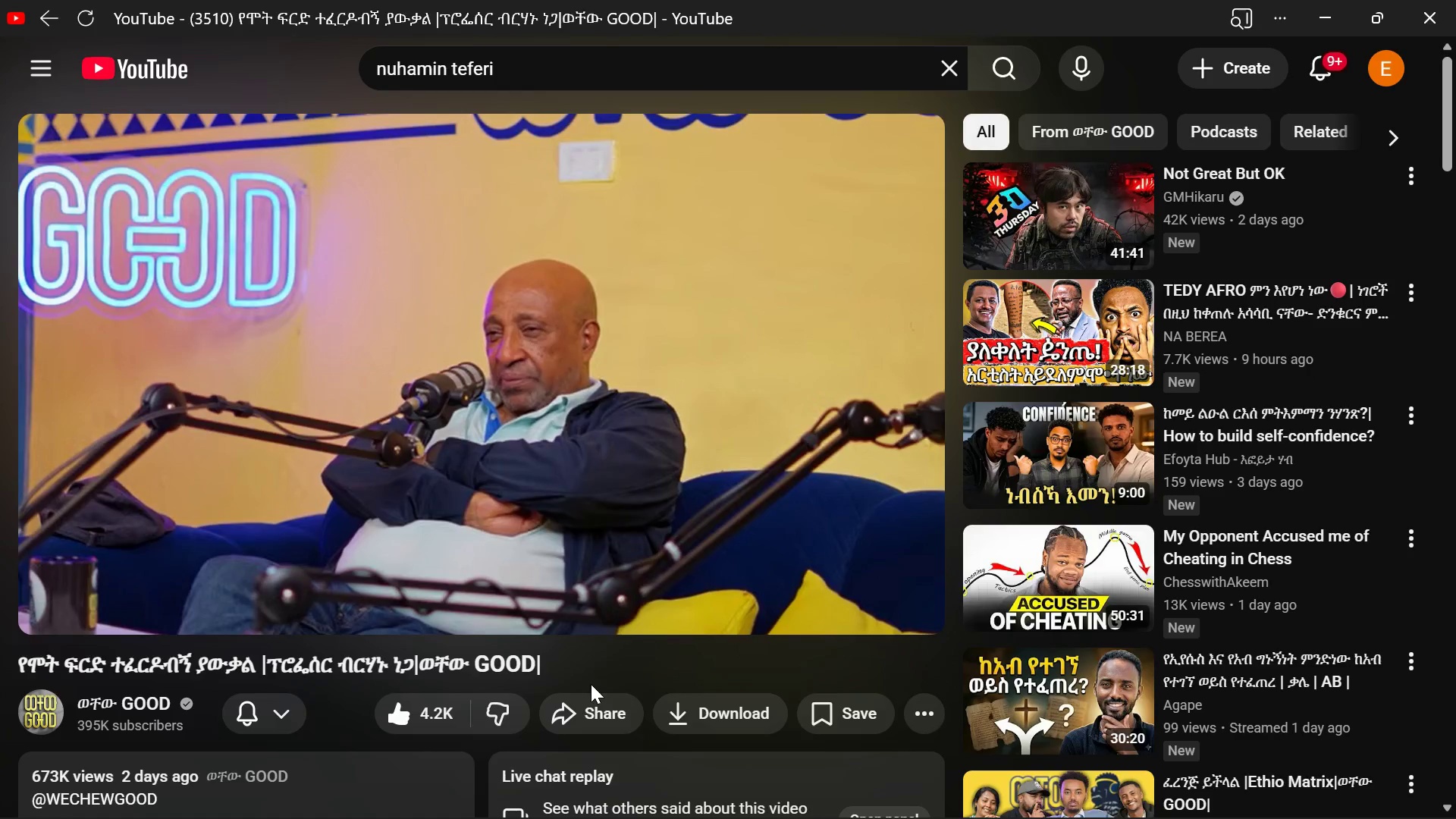 
wait(41.45)
 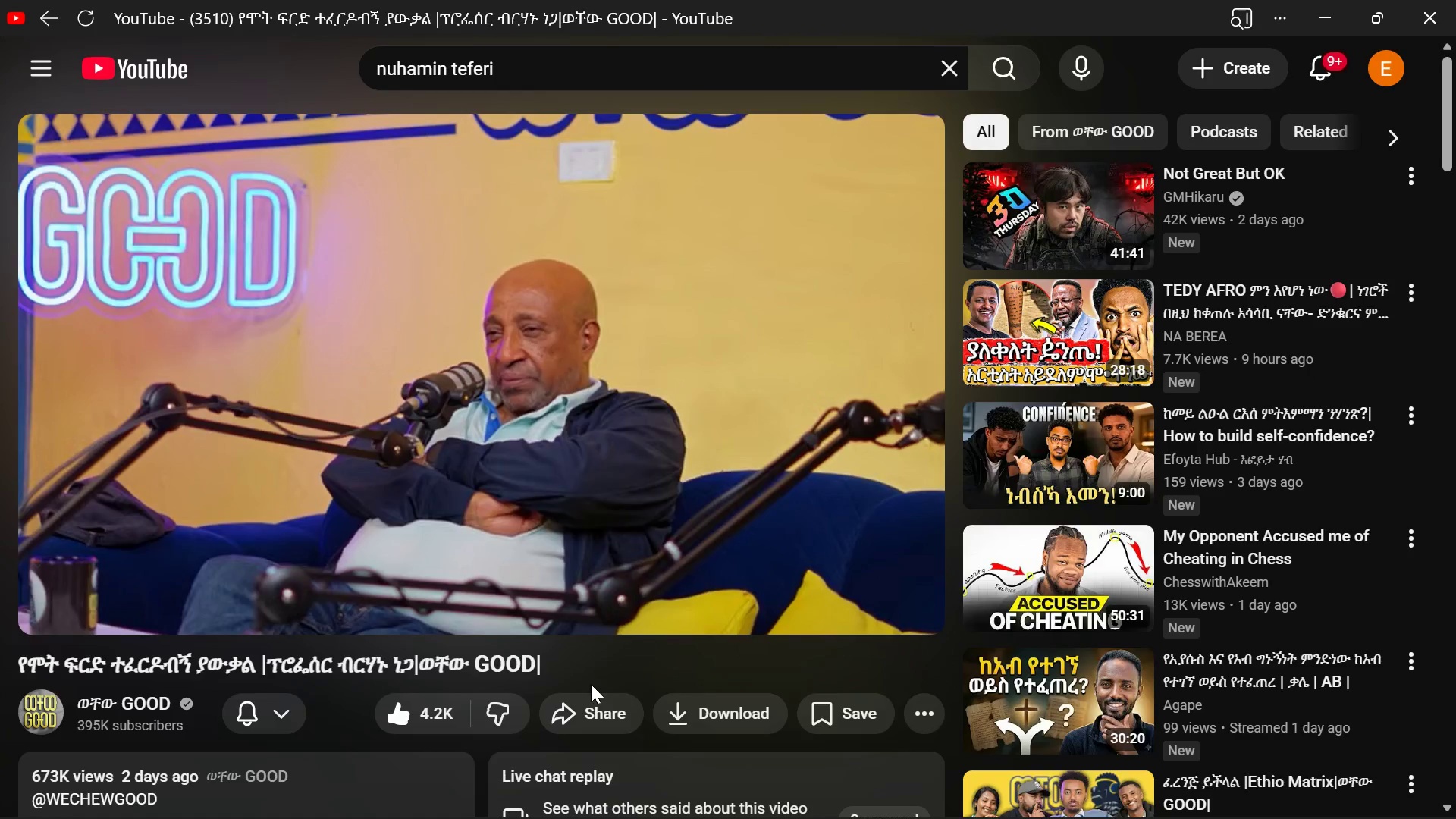 
left_click([856, 795])
 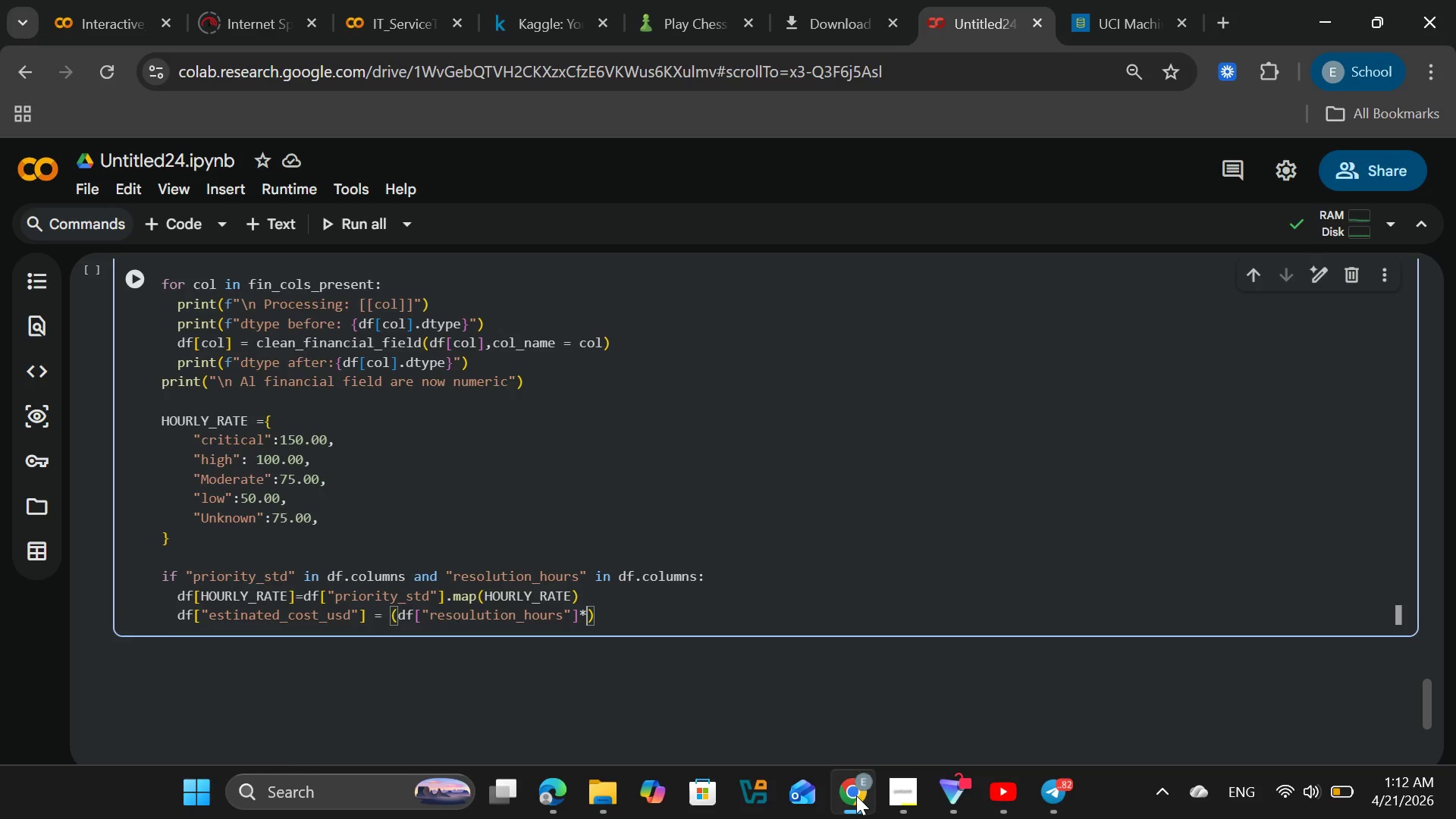 
wait(23.17)
 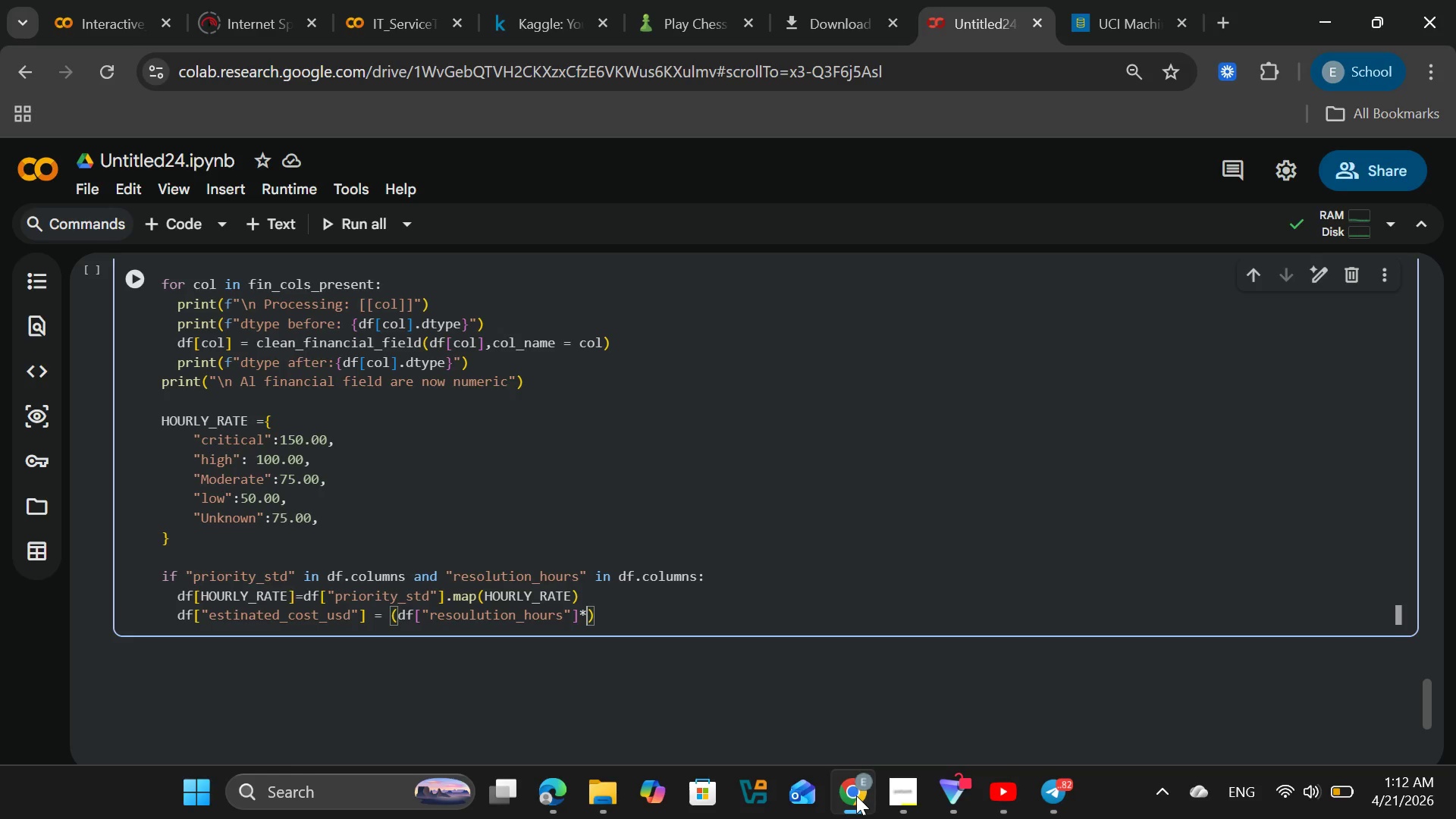 
type( df["hours)
key(Backspace)
type(ly_rate)
 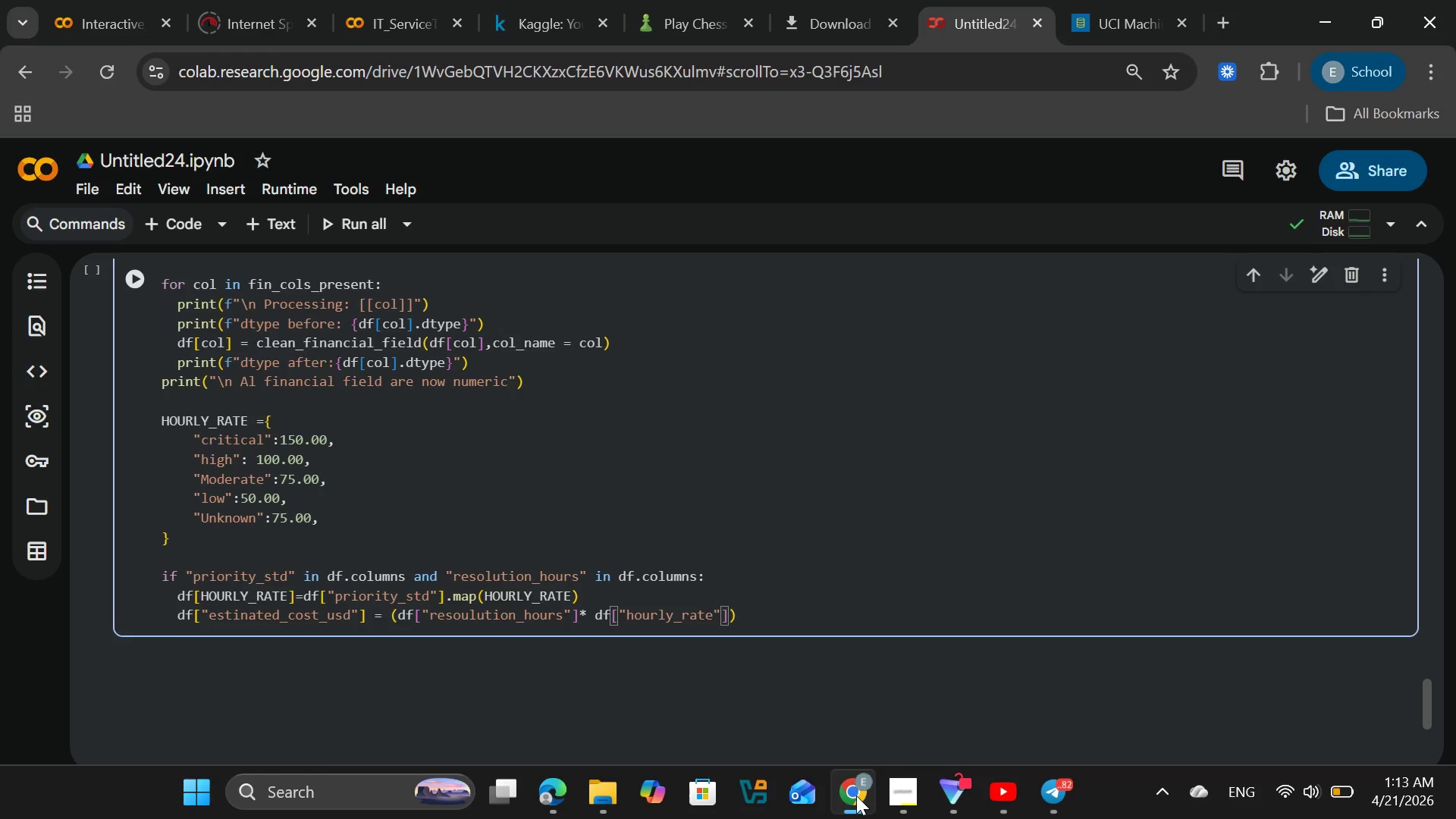 
key(ArrowRight)
 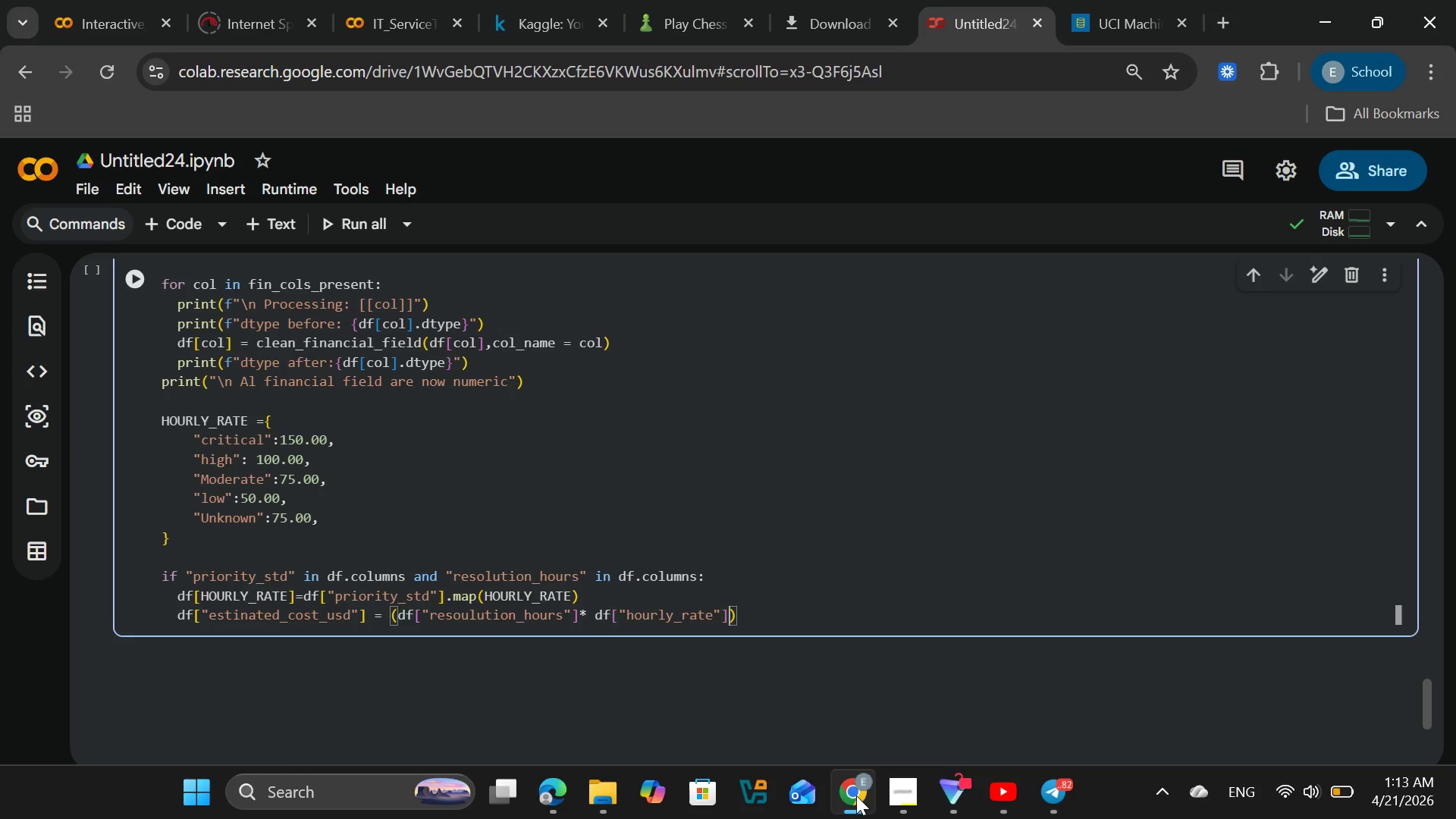 
key(ArrowRight)
 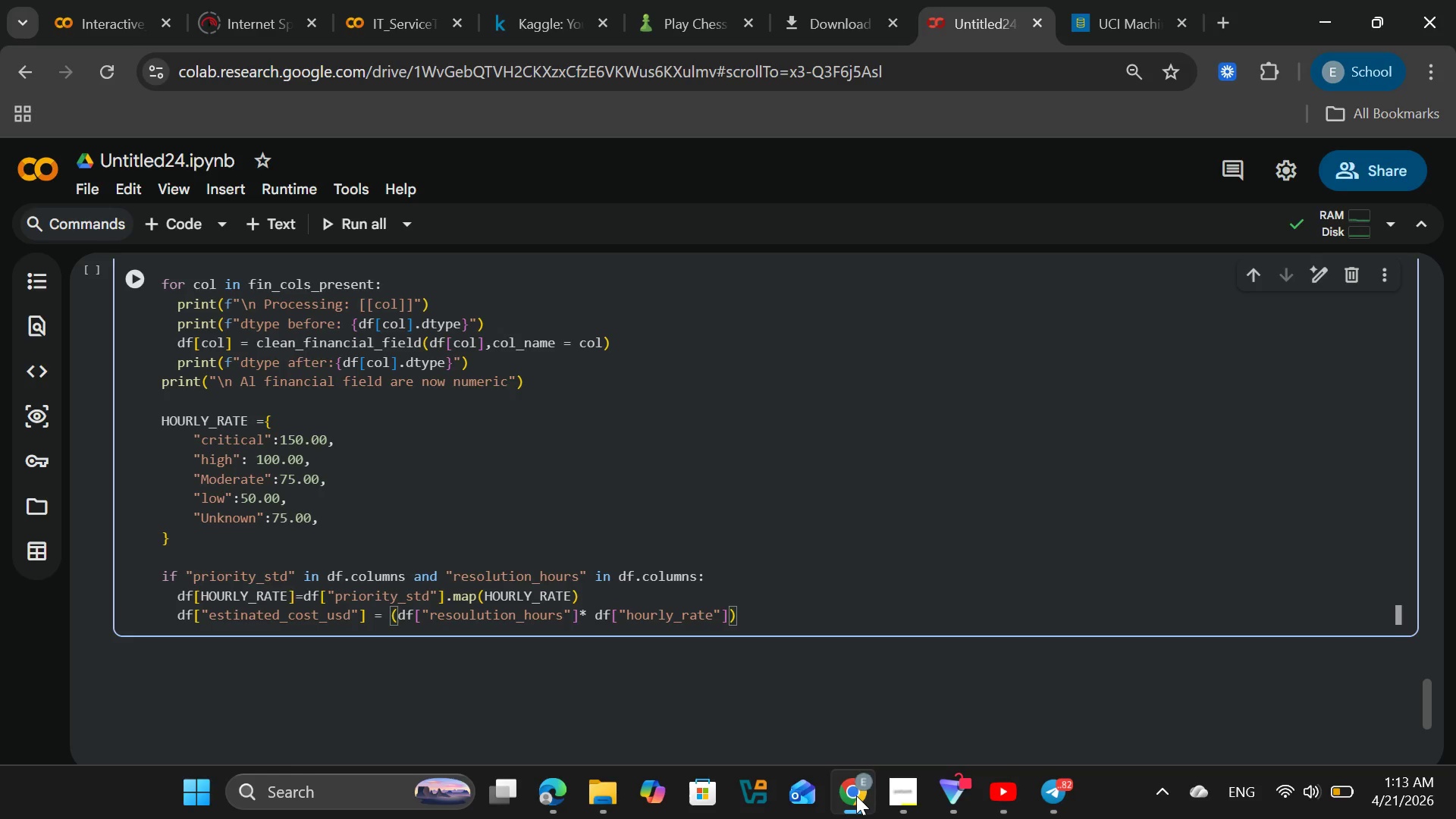 
key(ArrowRight)
 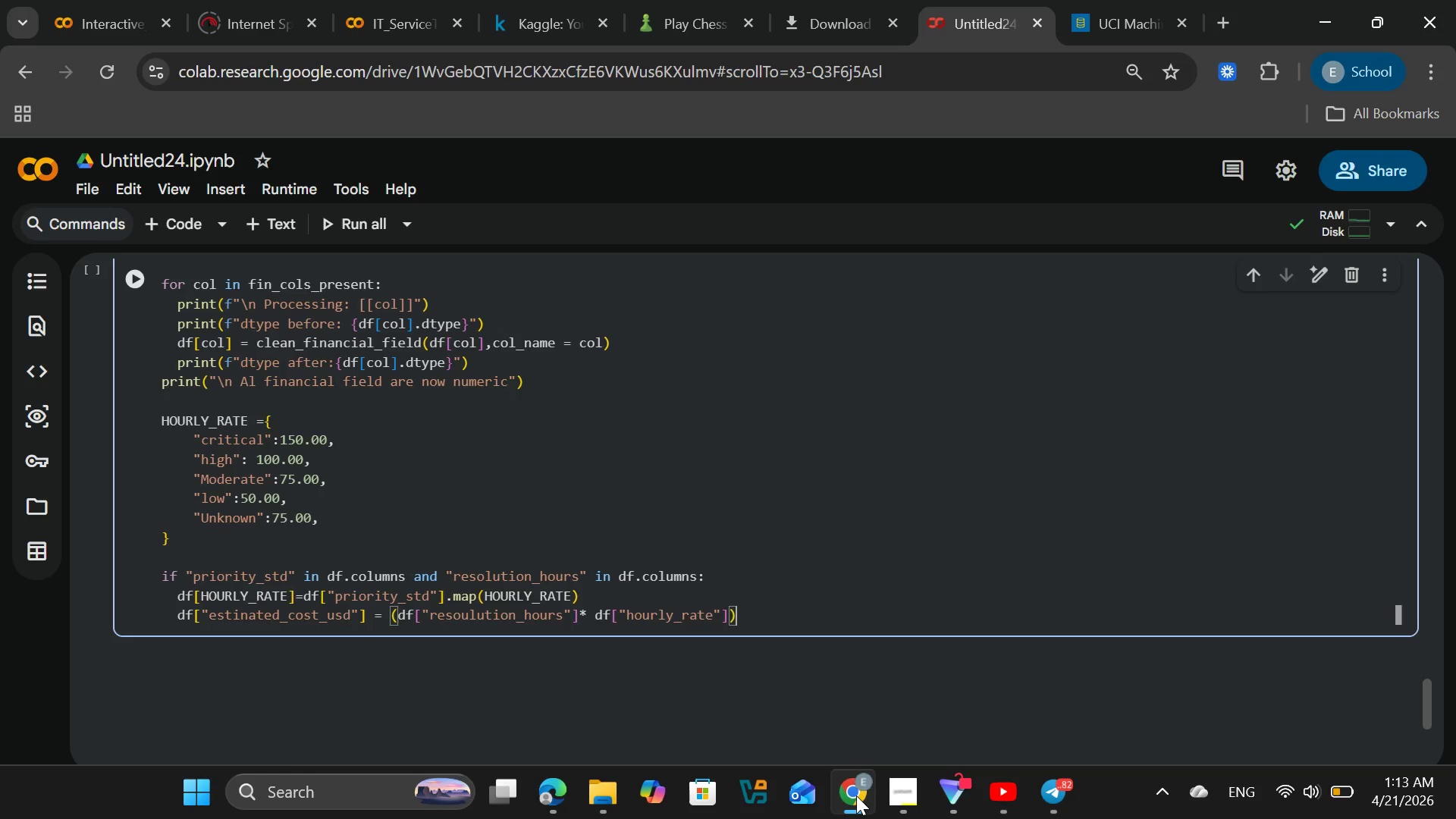 
type(.round)
 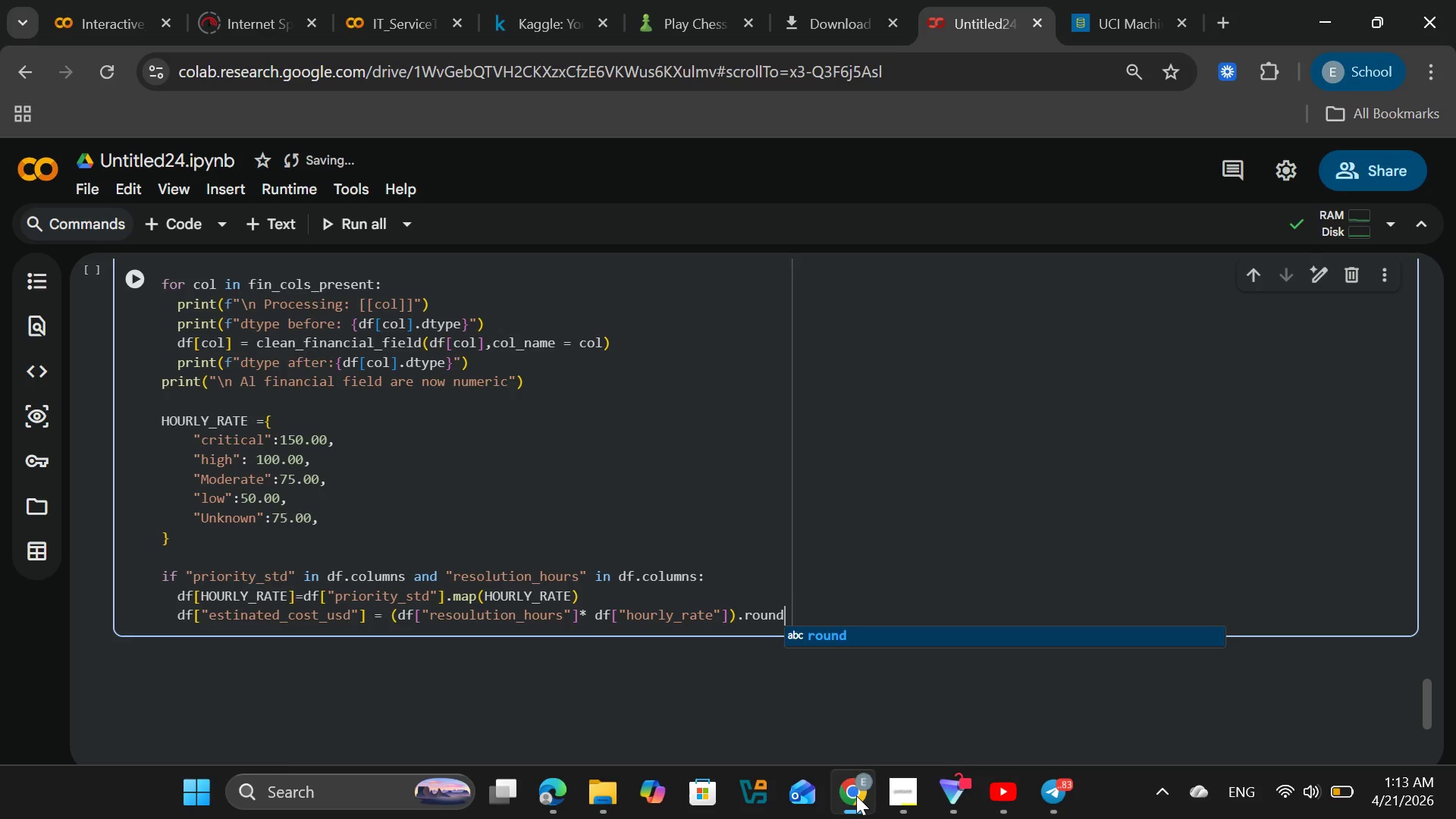 
wait(10.08)
 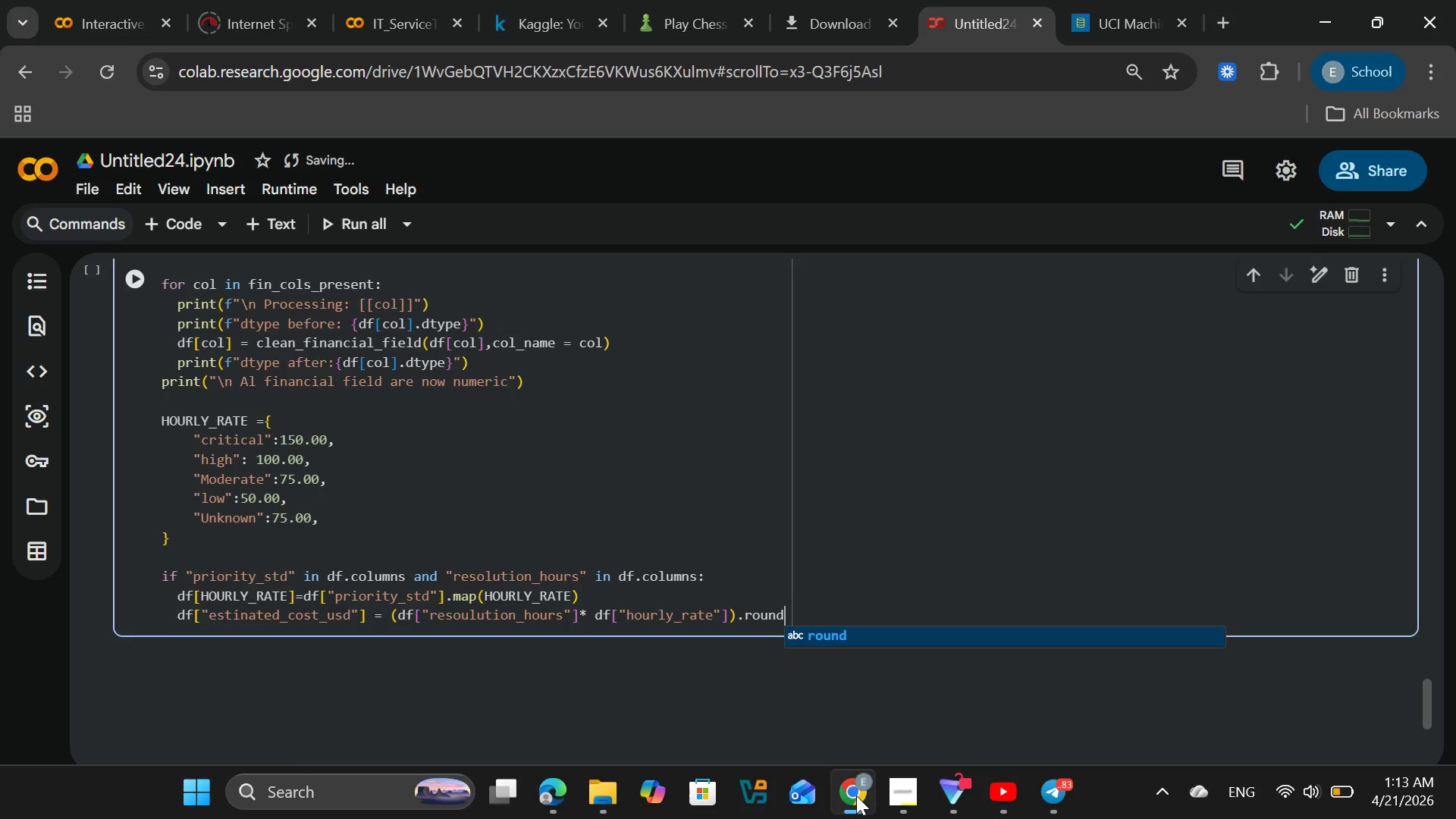 
key(Enter)
 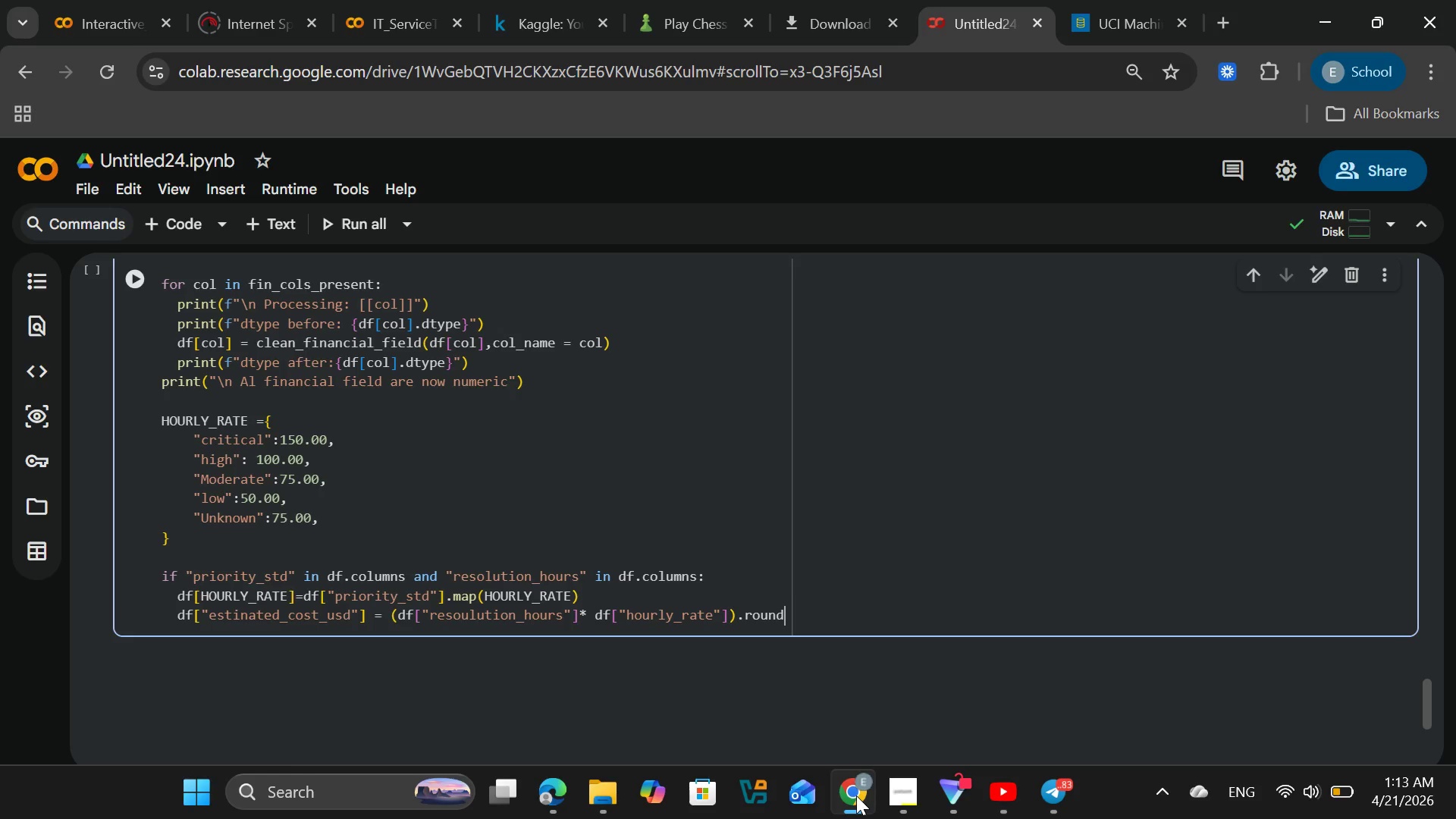 
wait(12.31)
 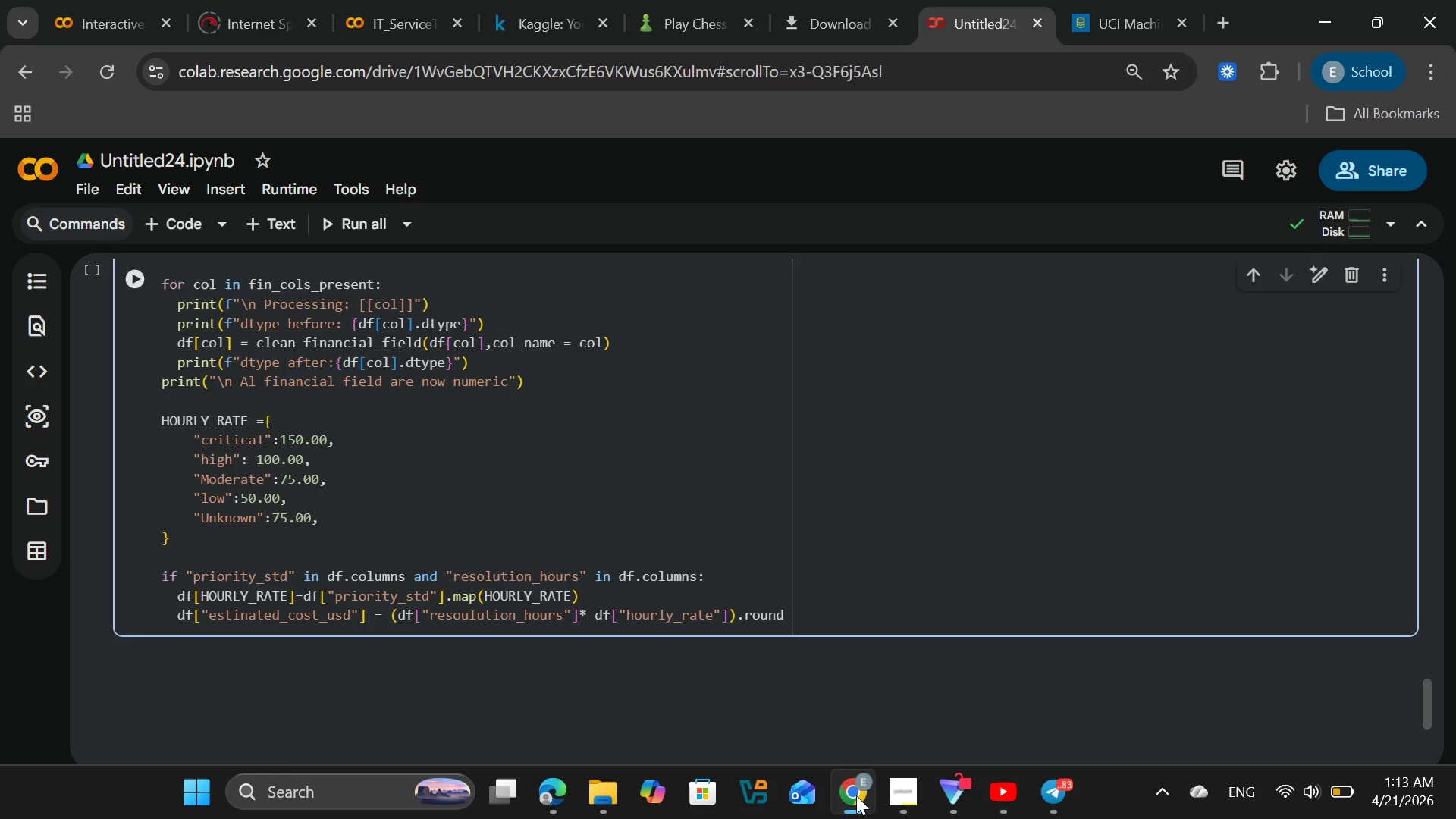 
type((2)
 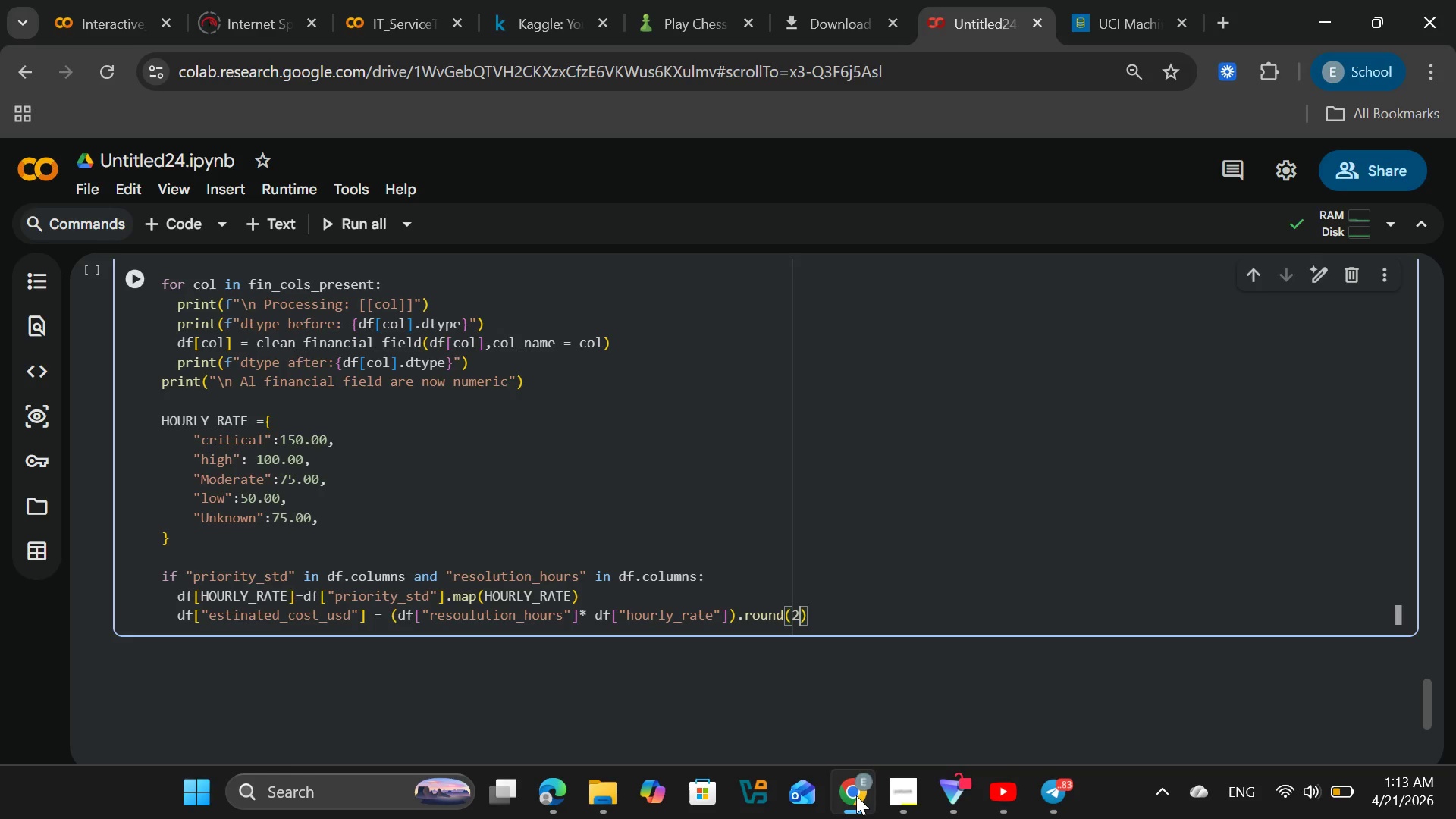 
key(ArrowRight)
 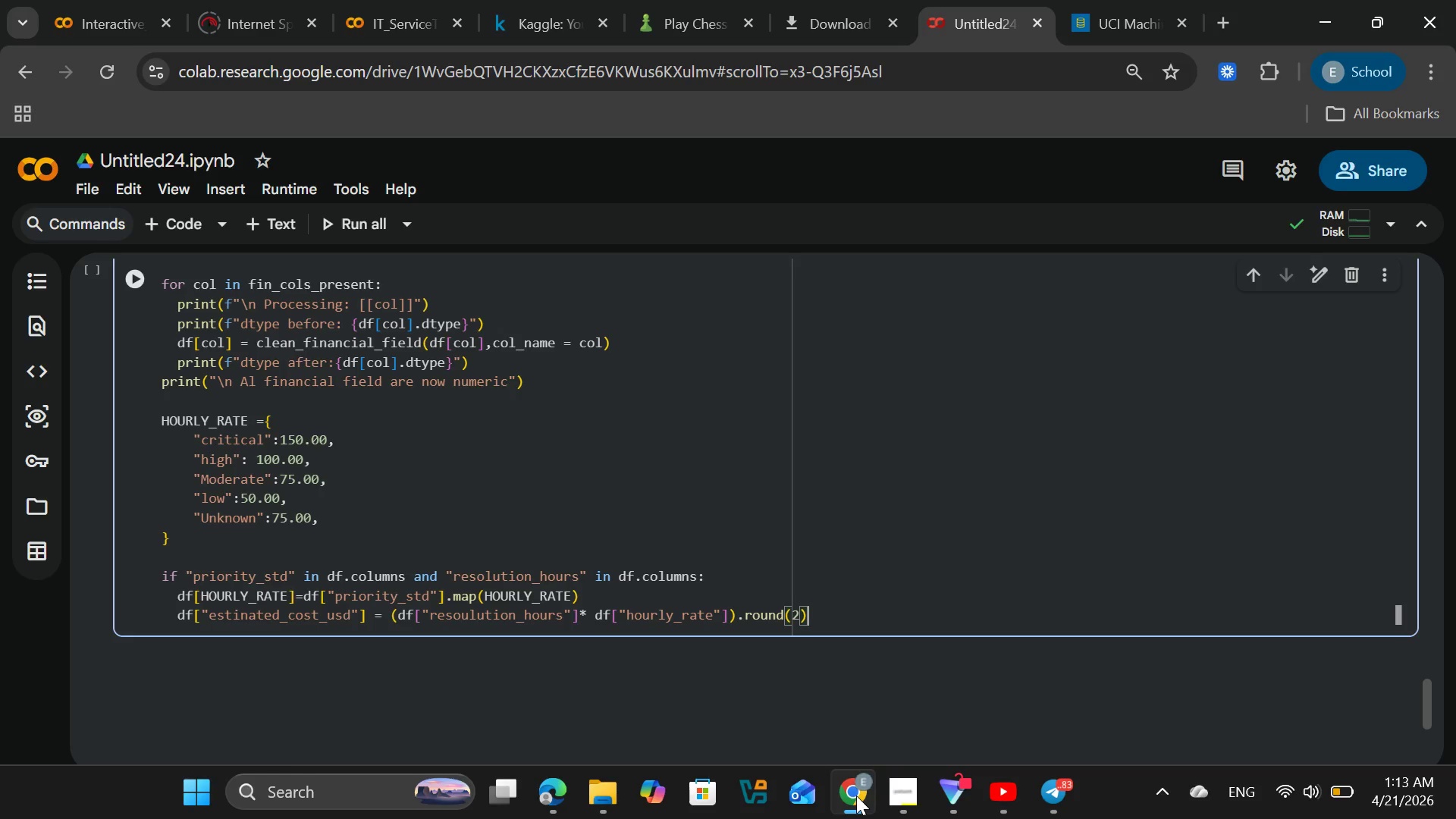 
key(Enter)
 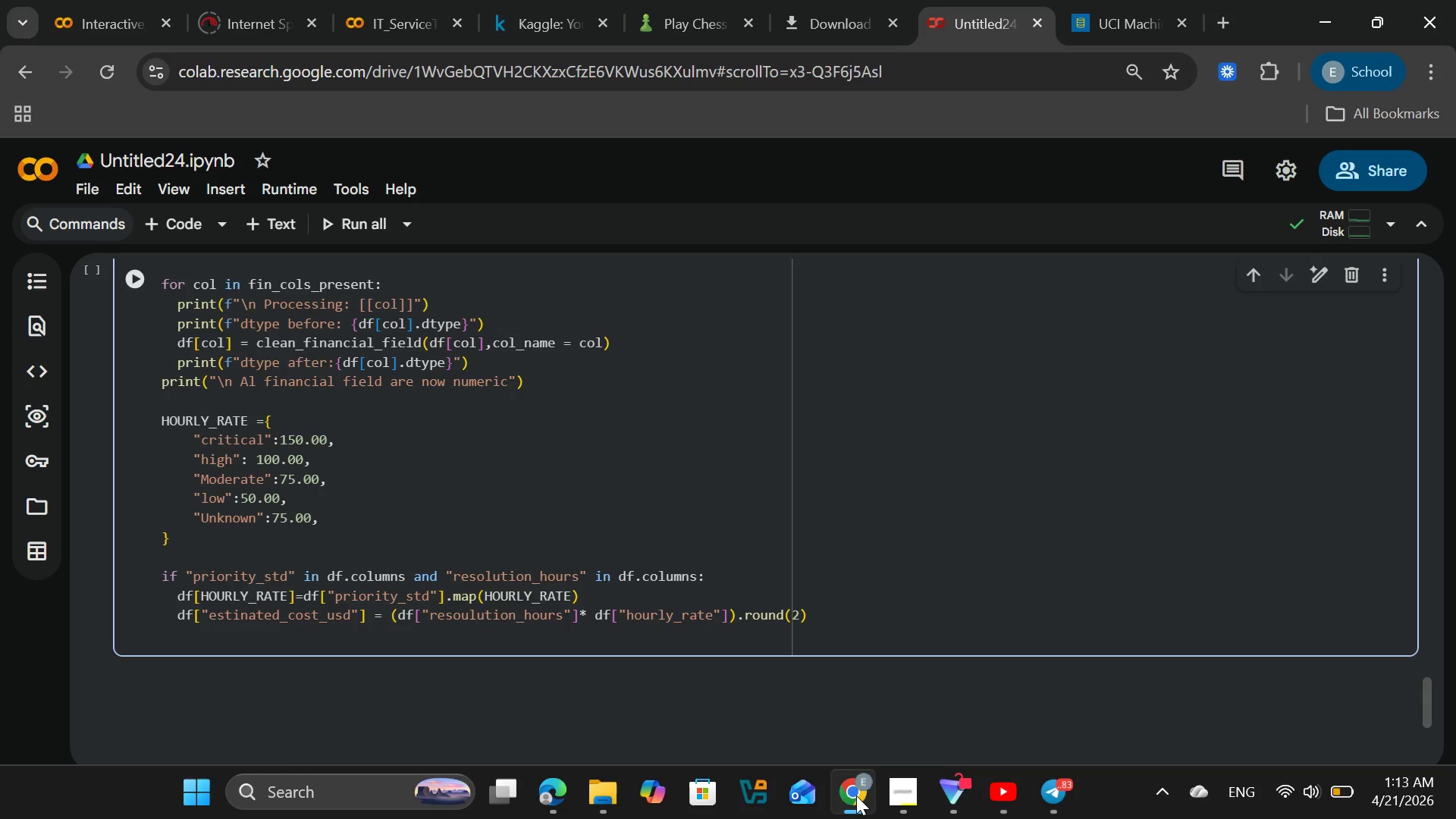 
type(prit)
 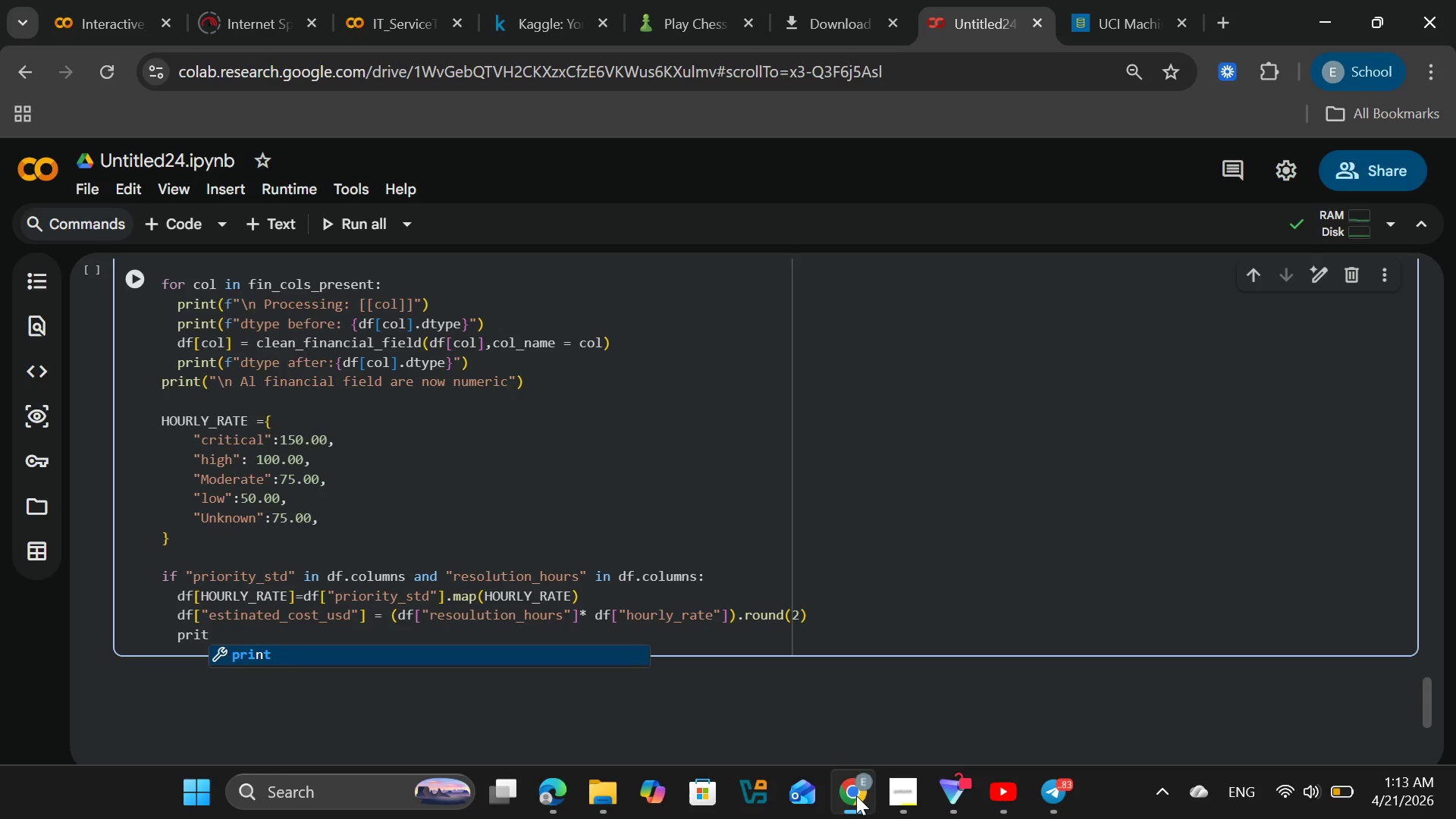 
key(Enter)
 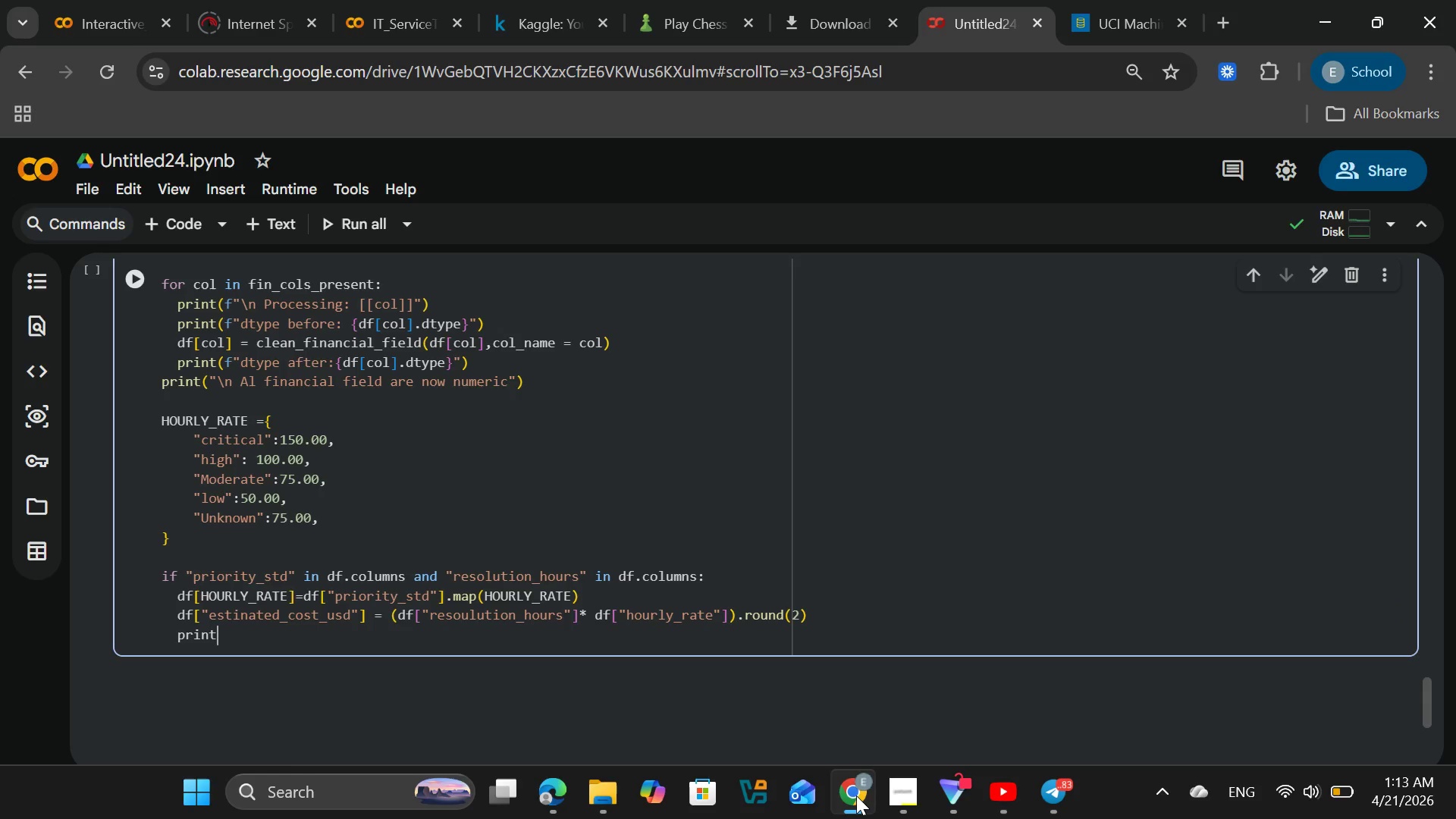 
key(Shift+9)
 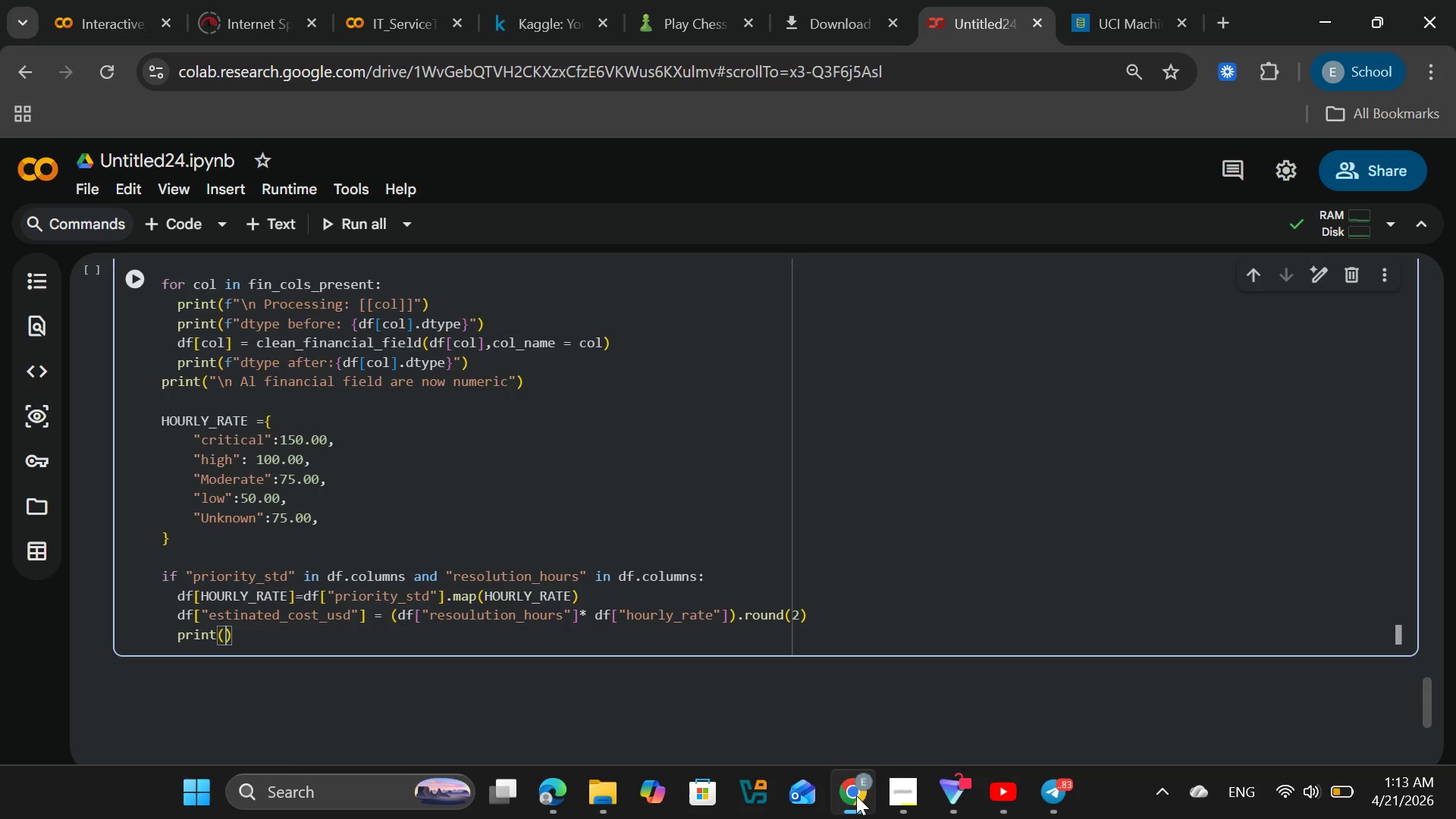 
key(Shift+Quote)
 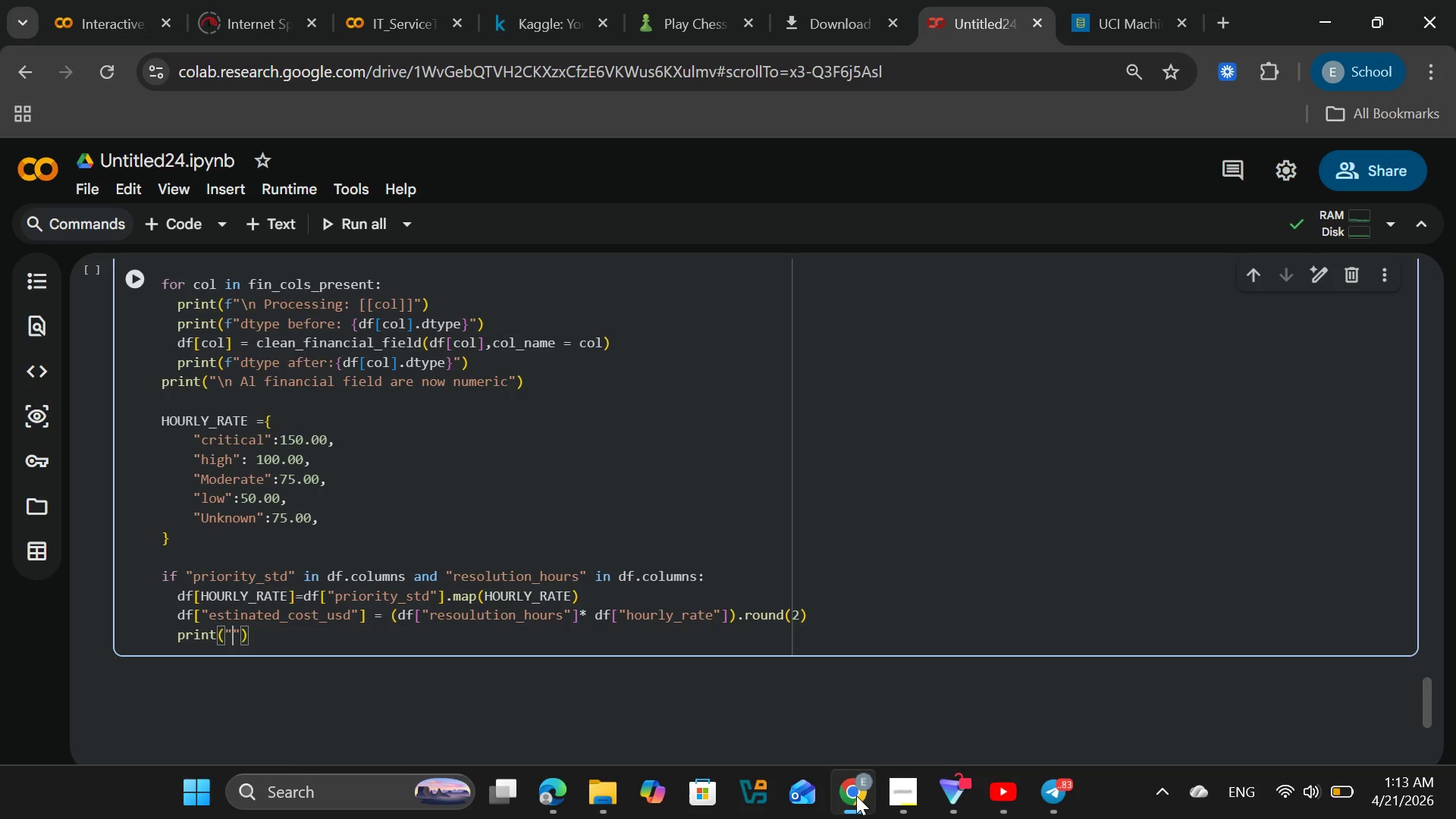 
type(Estimated cost )
 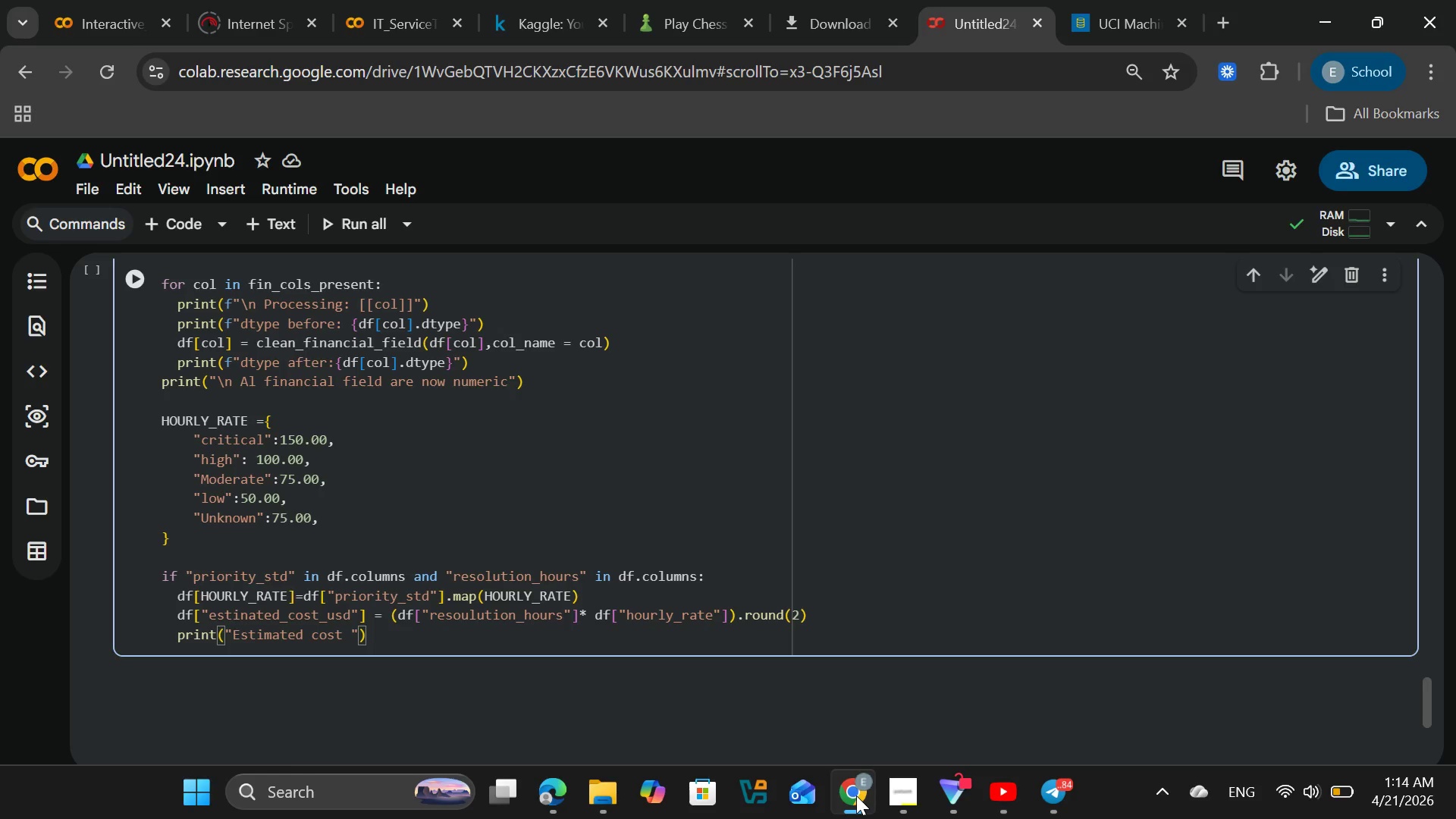 
type(disti)
key(Backspace)
type(ribution)
 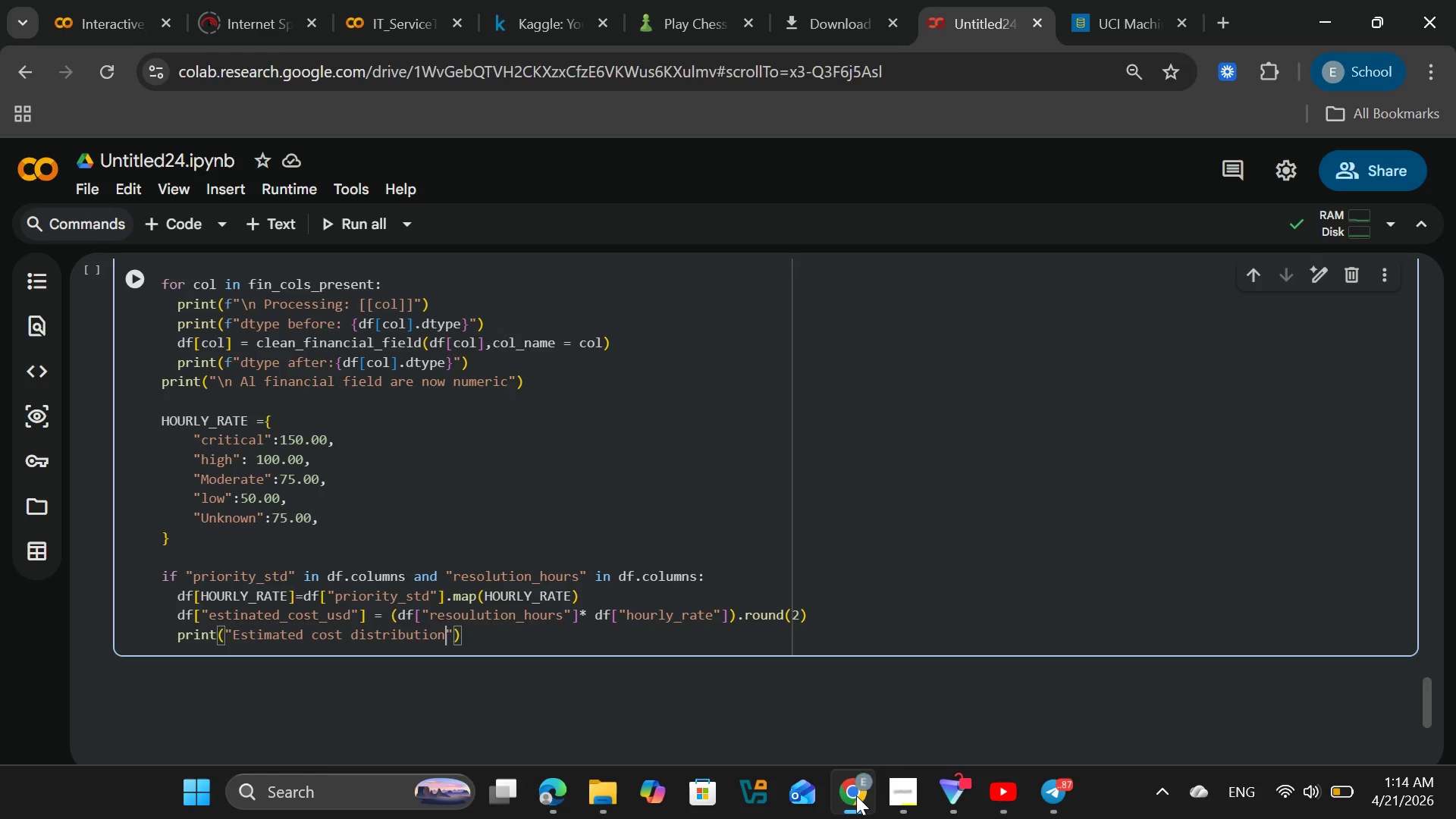 
wait(6.89)
 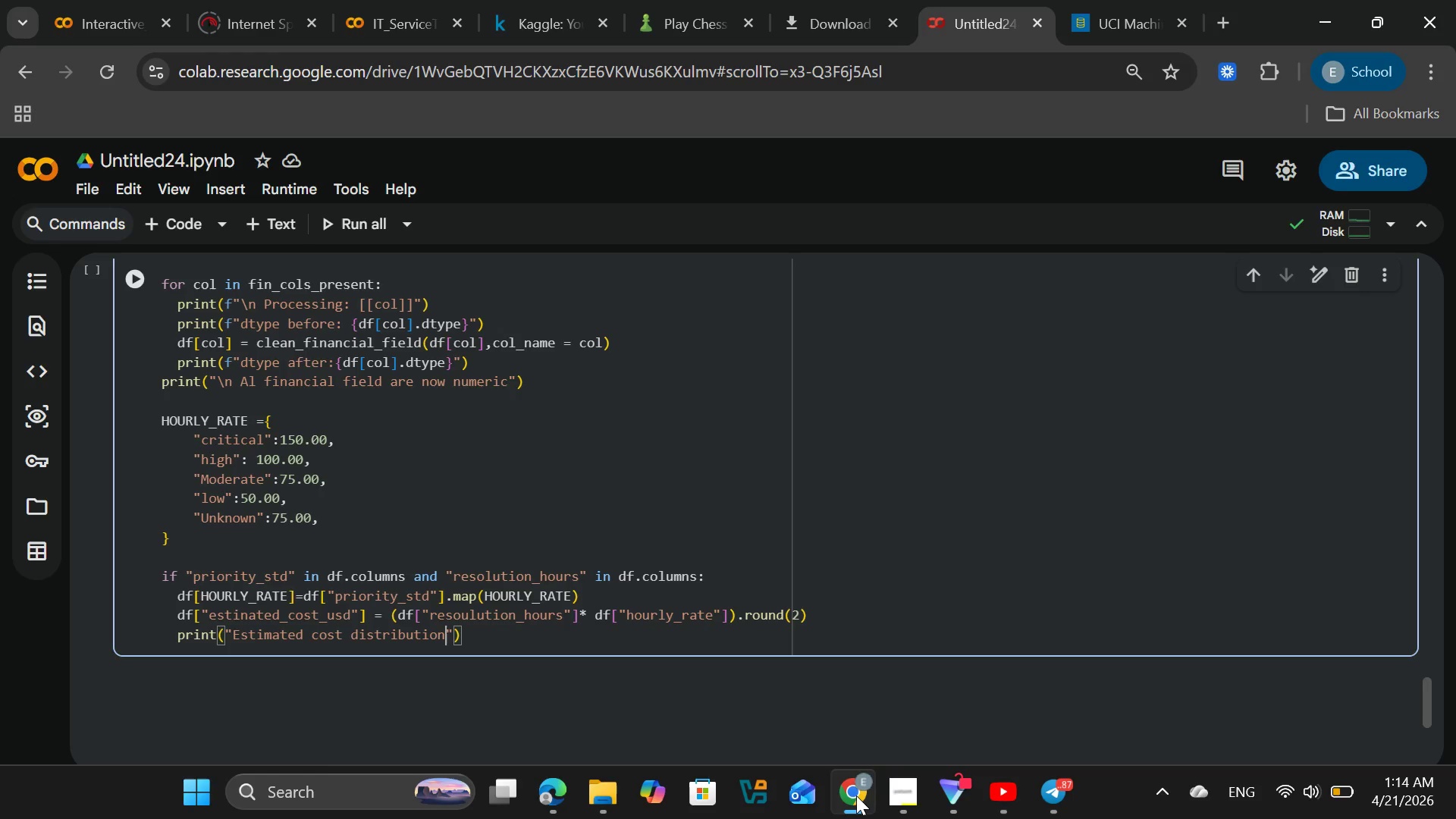 
type((USD)
 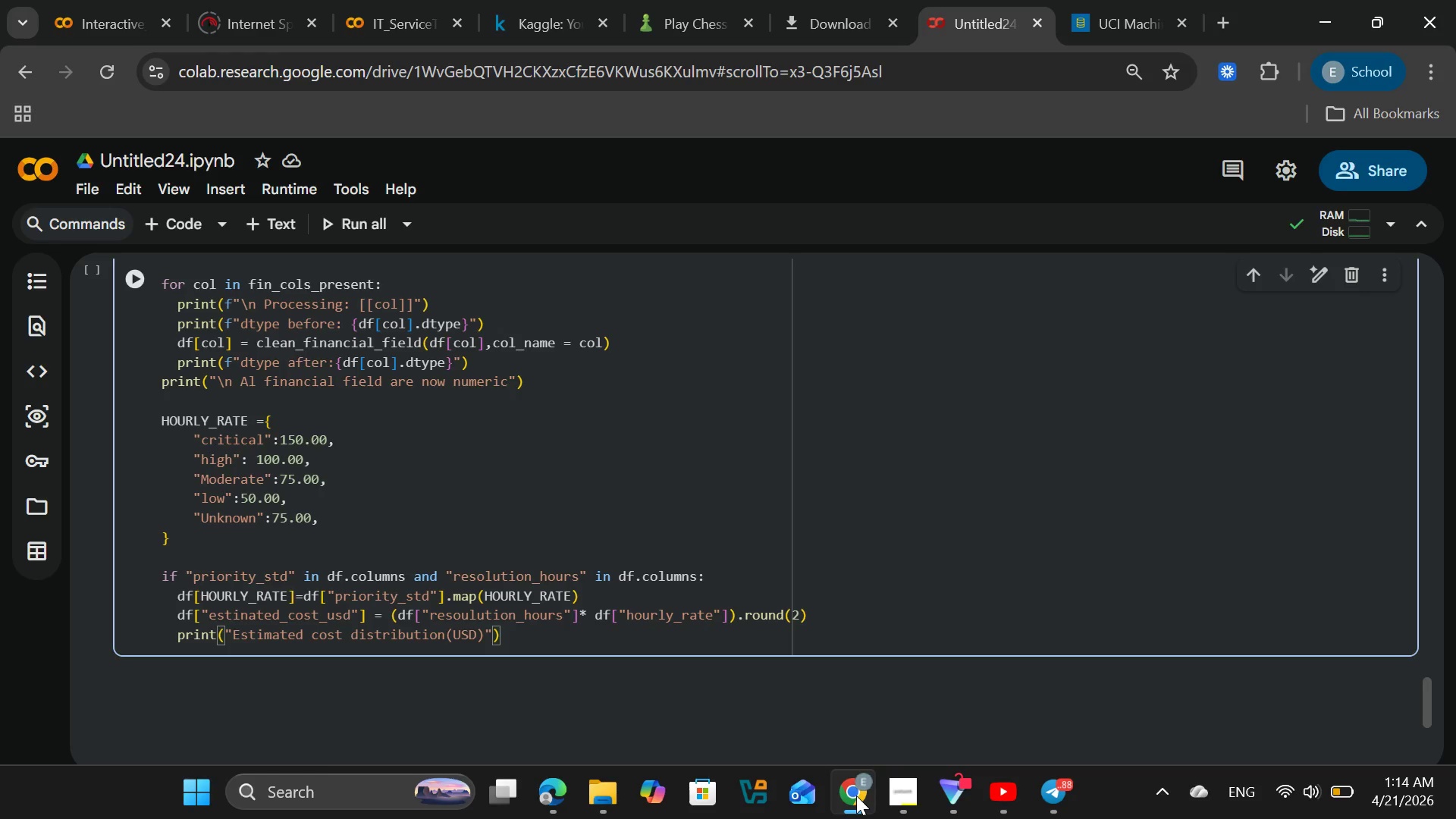 
key(ArrowRight)
 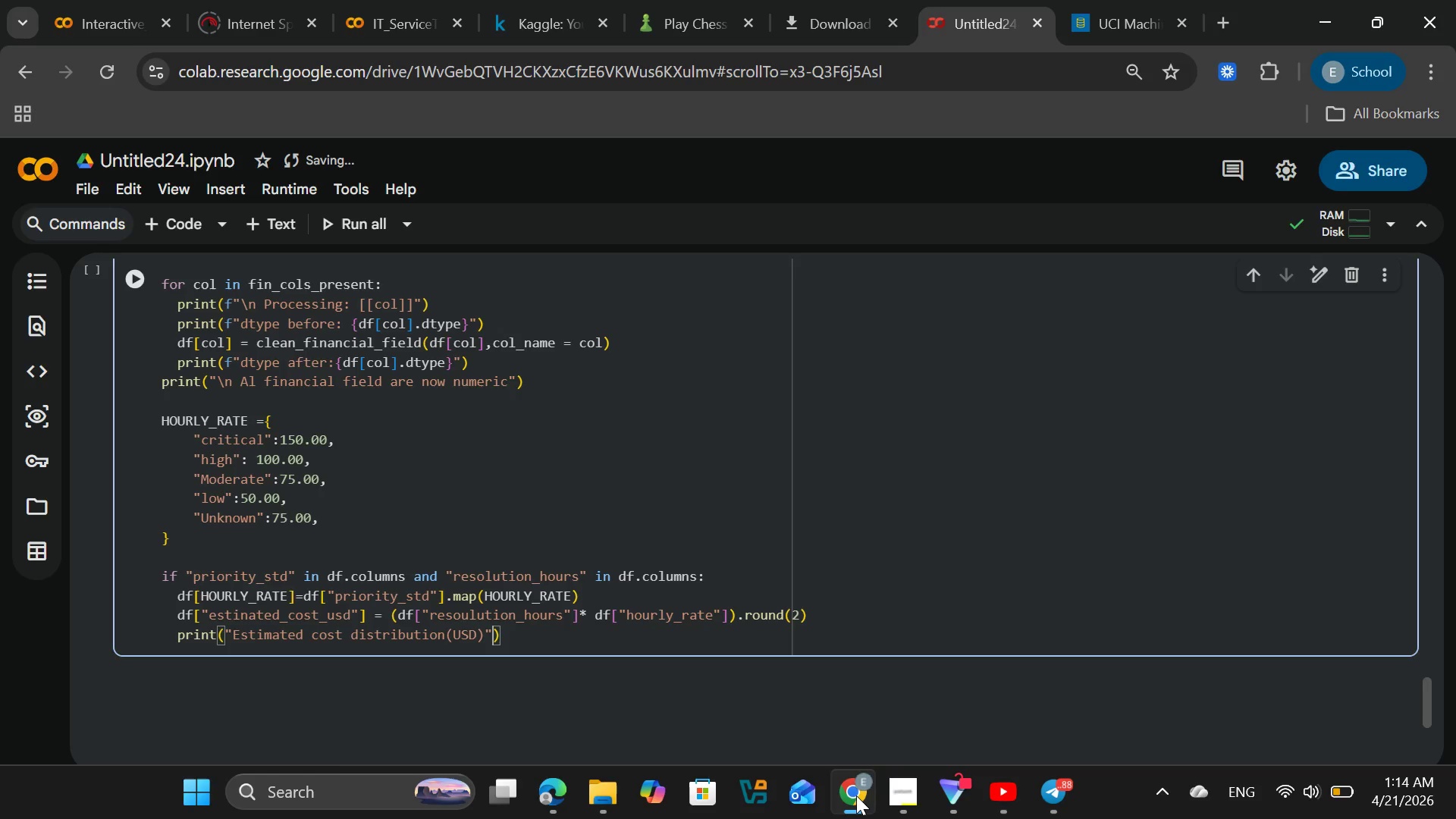 
key(ArrowRight)
 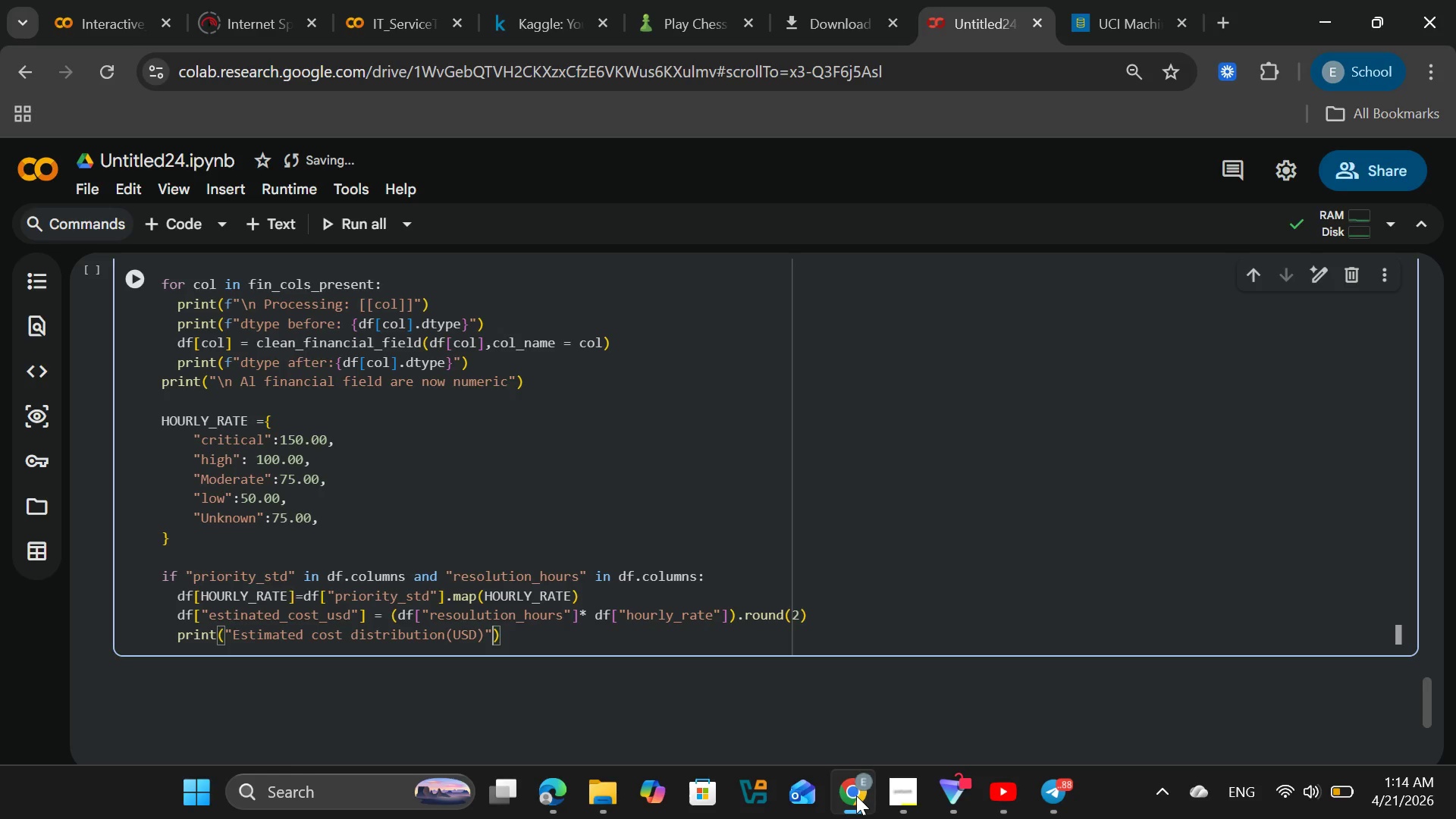 
key(ArrowLeft)
 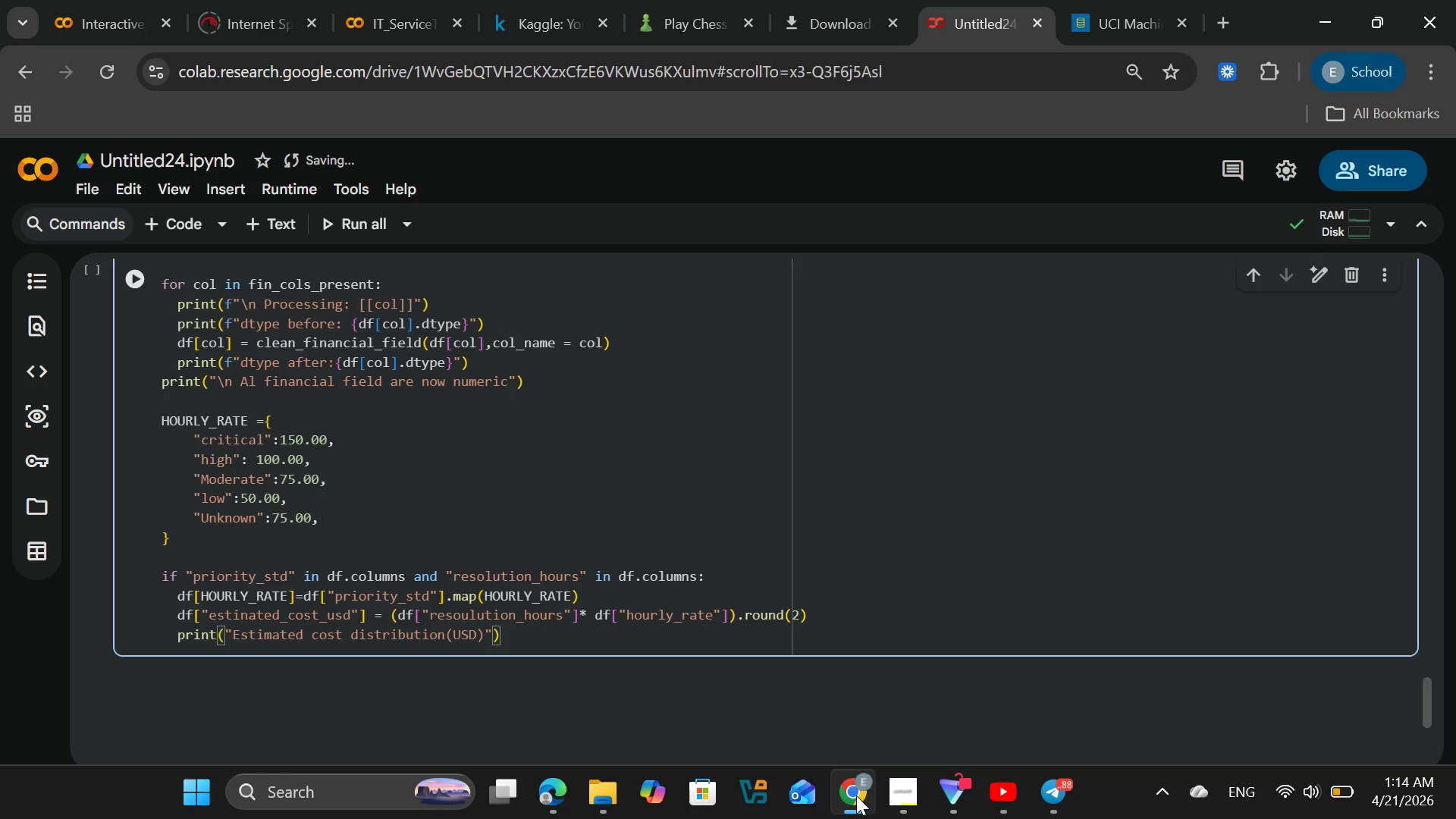 
key(Shift+Semicolon)
 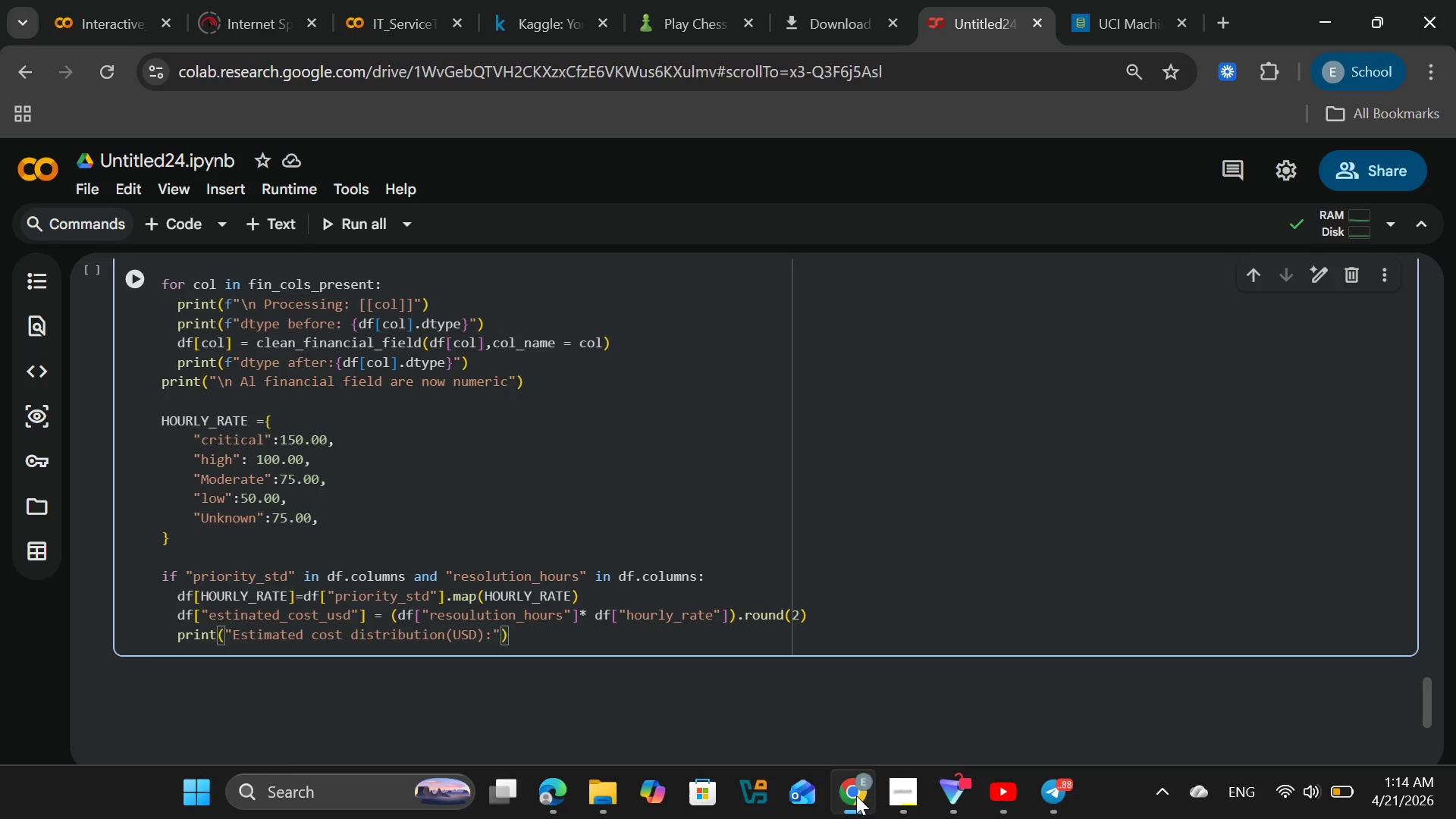 
key(CapsLock)
 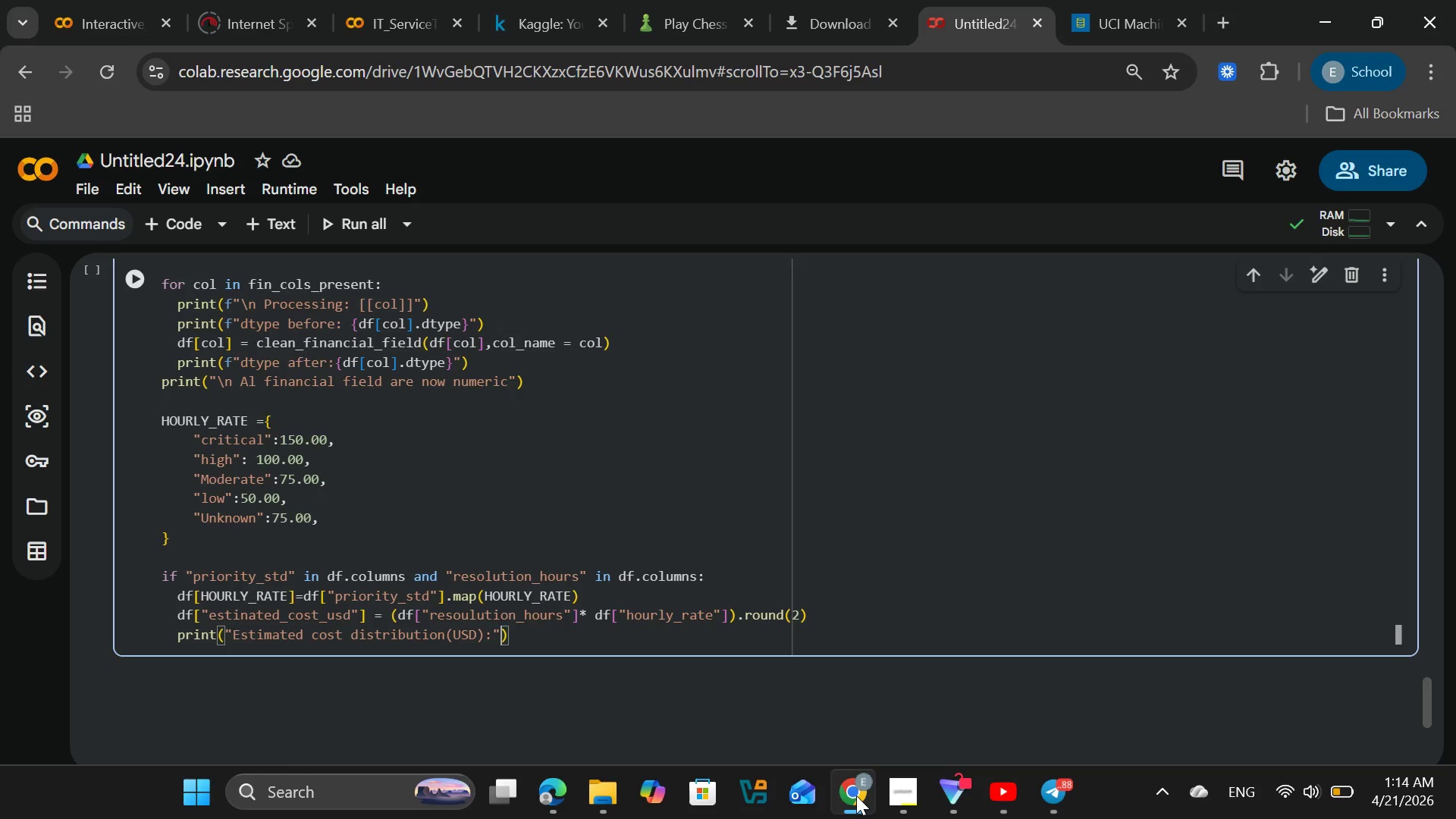 
key(ArrowRight)
 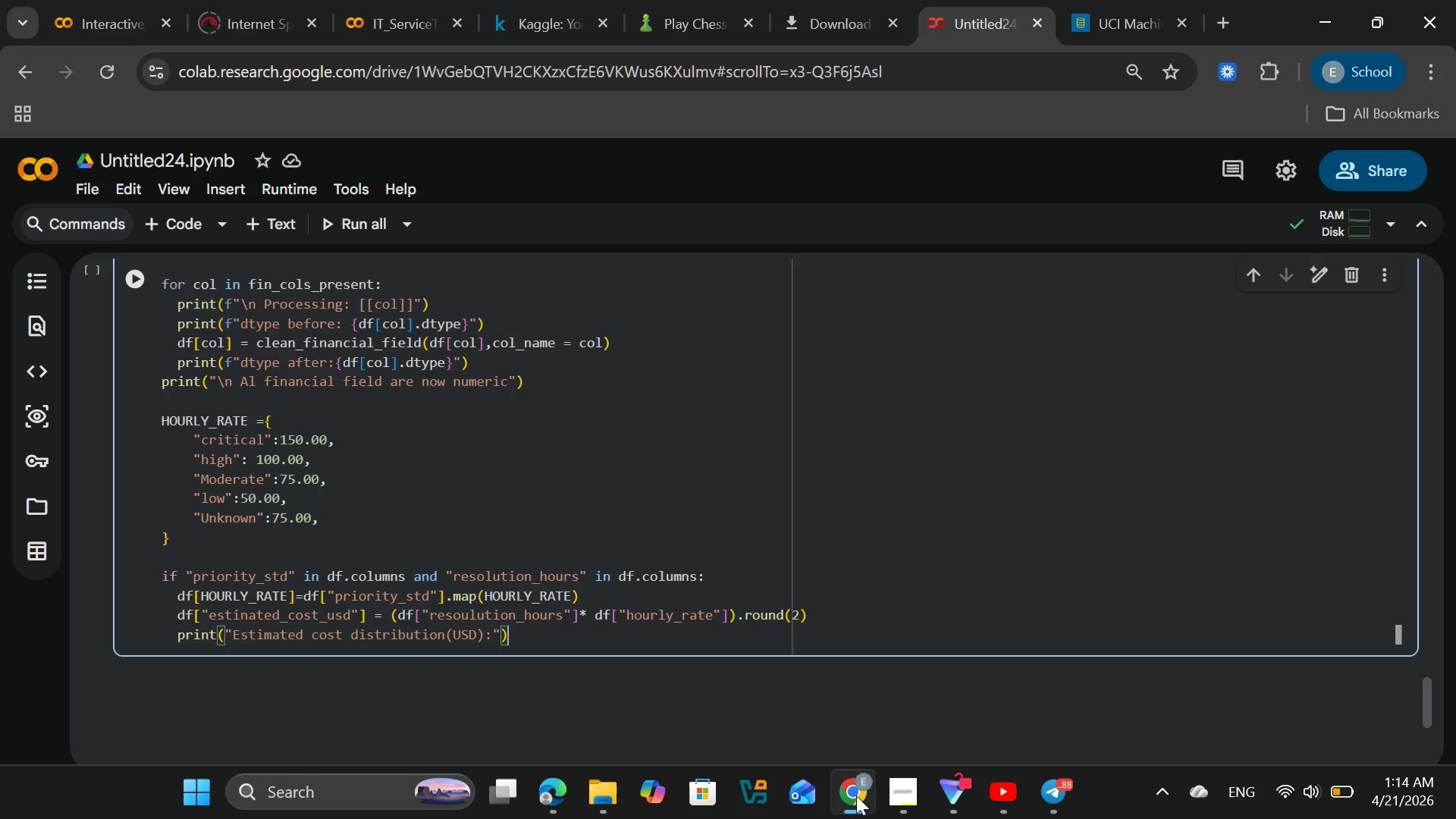 
key(ArrowRight)
 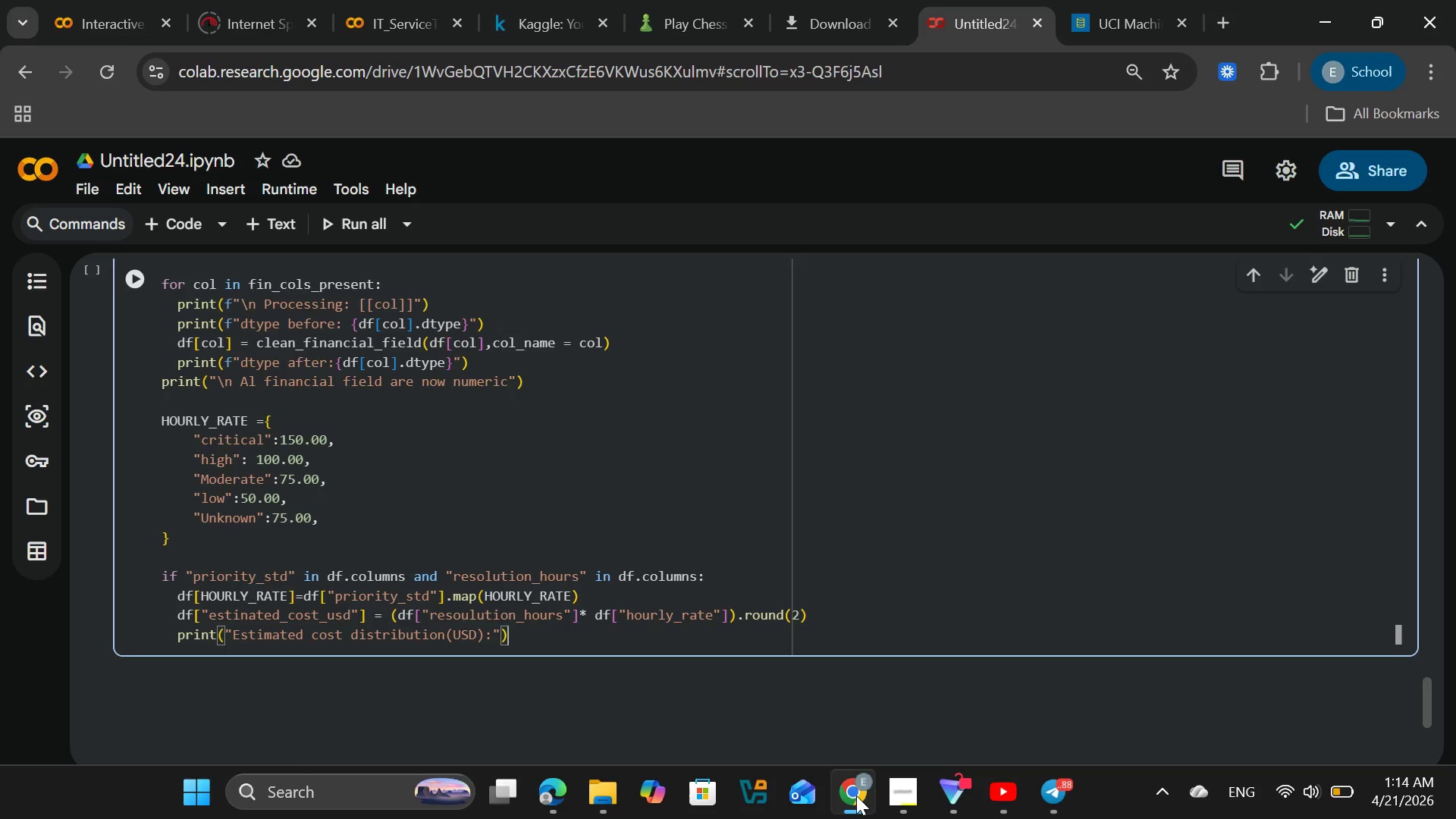 
key(Enter)
 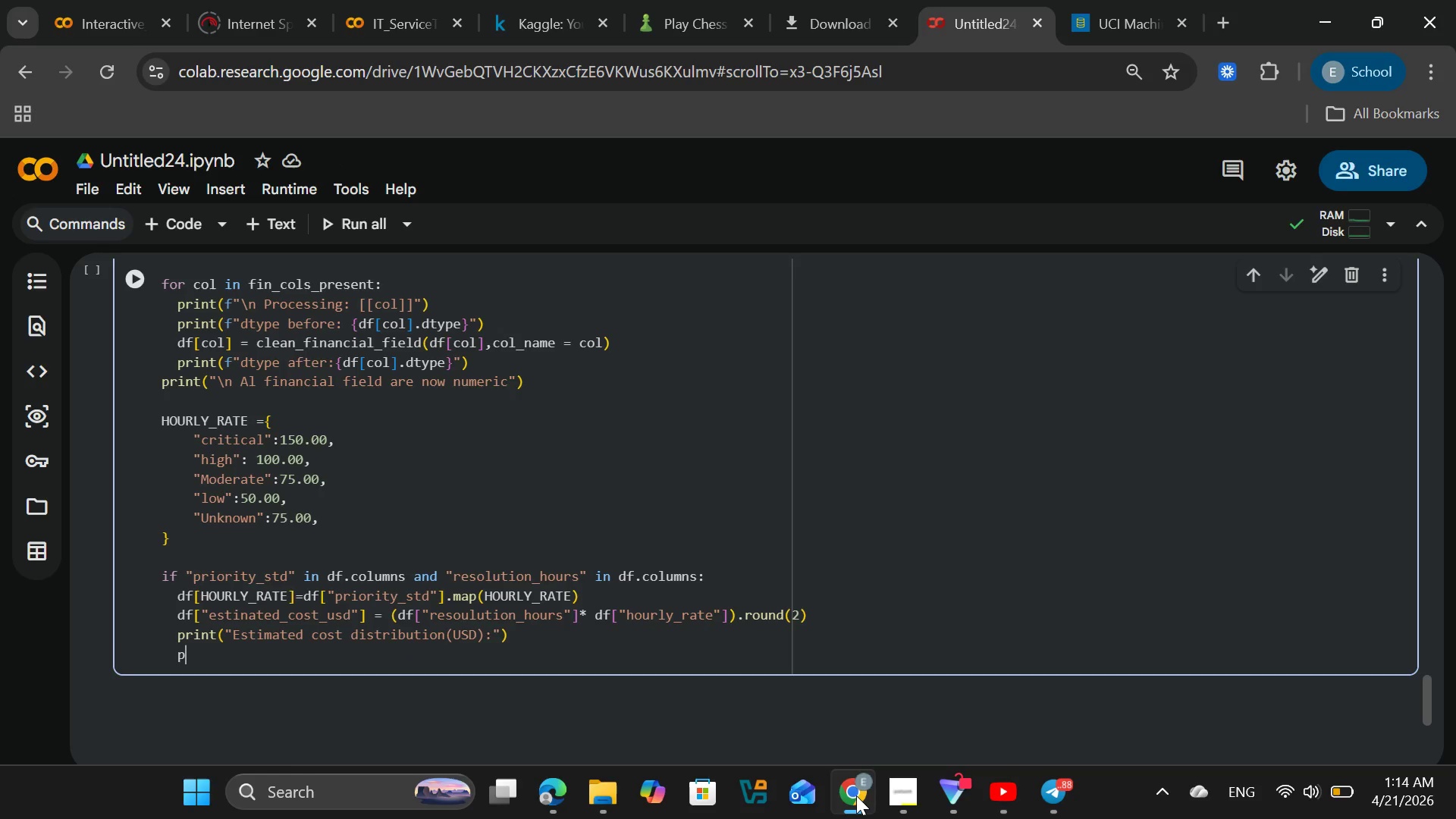 
type(print)
 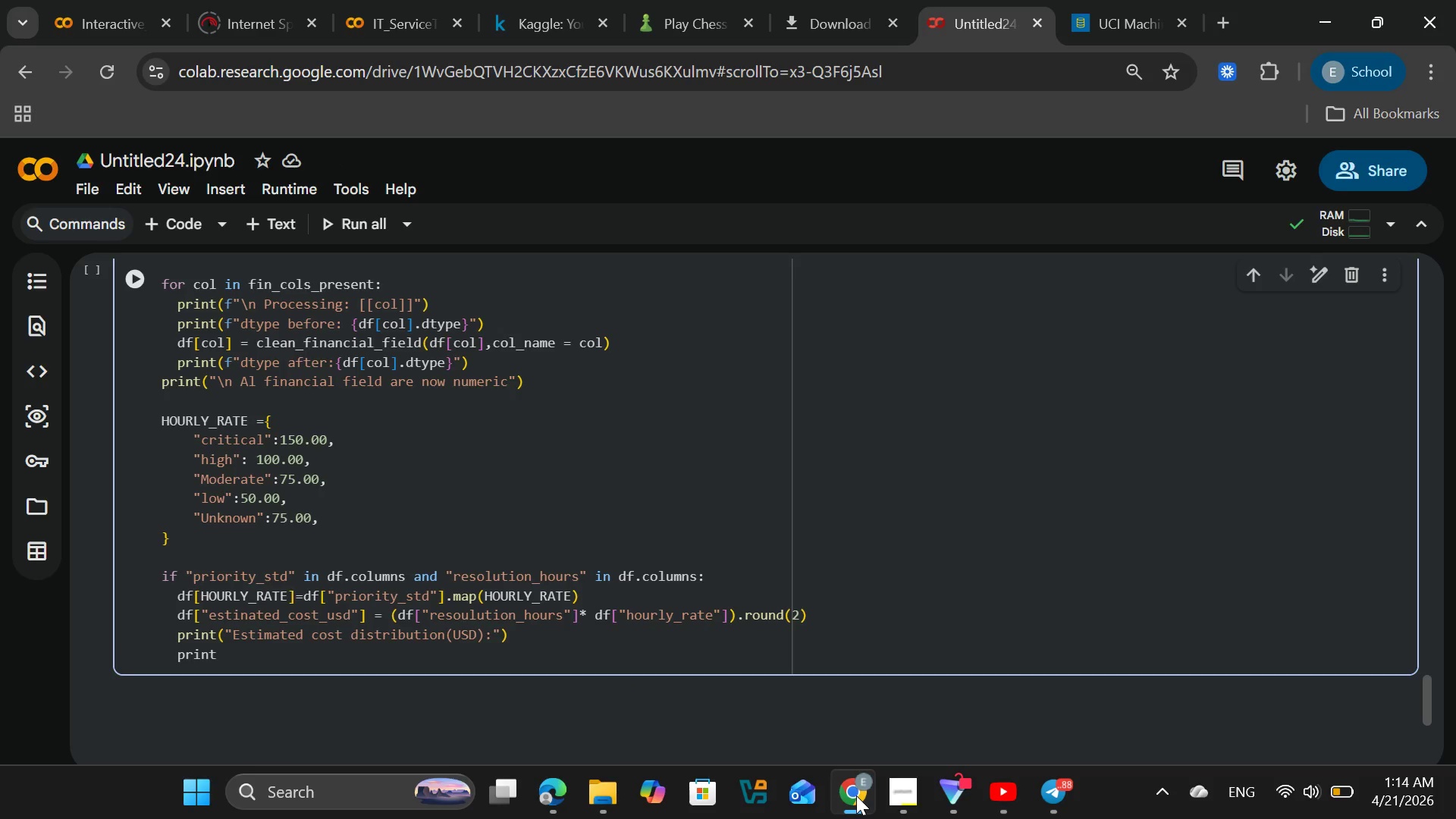 
key(Enter)
 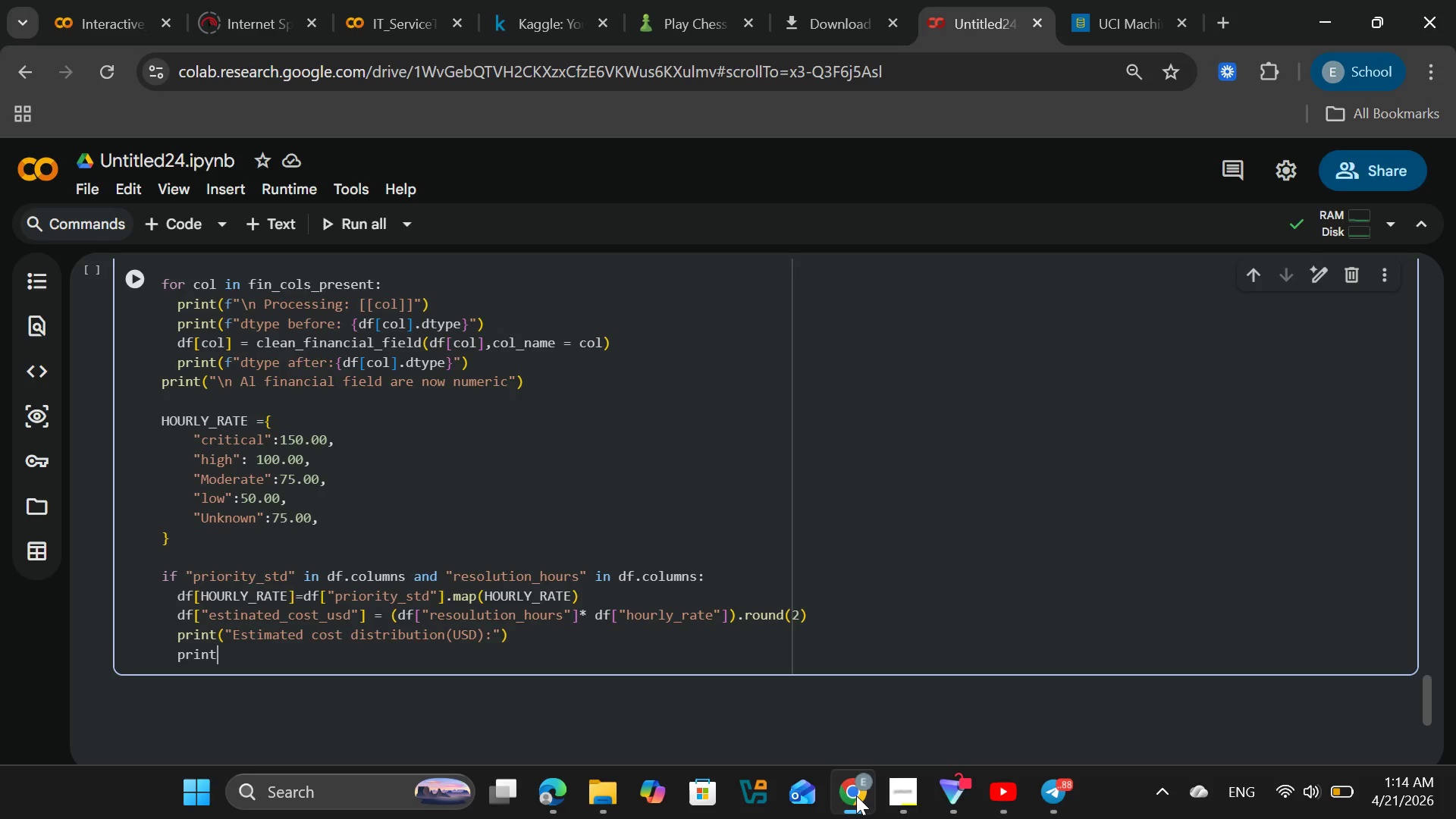 
type((df)
 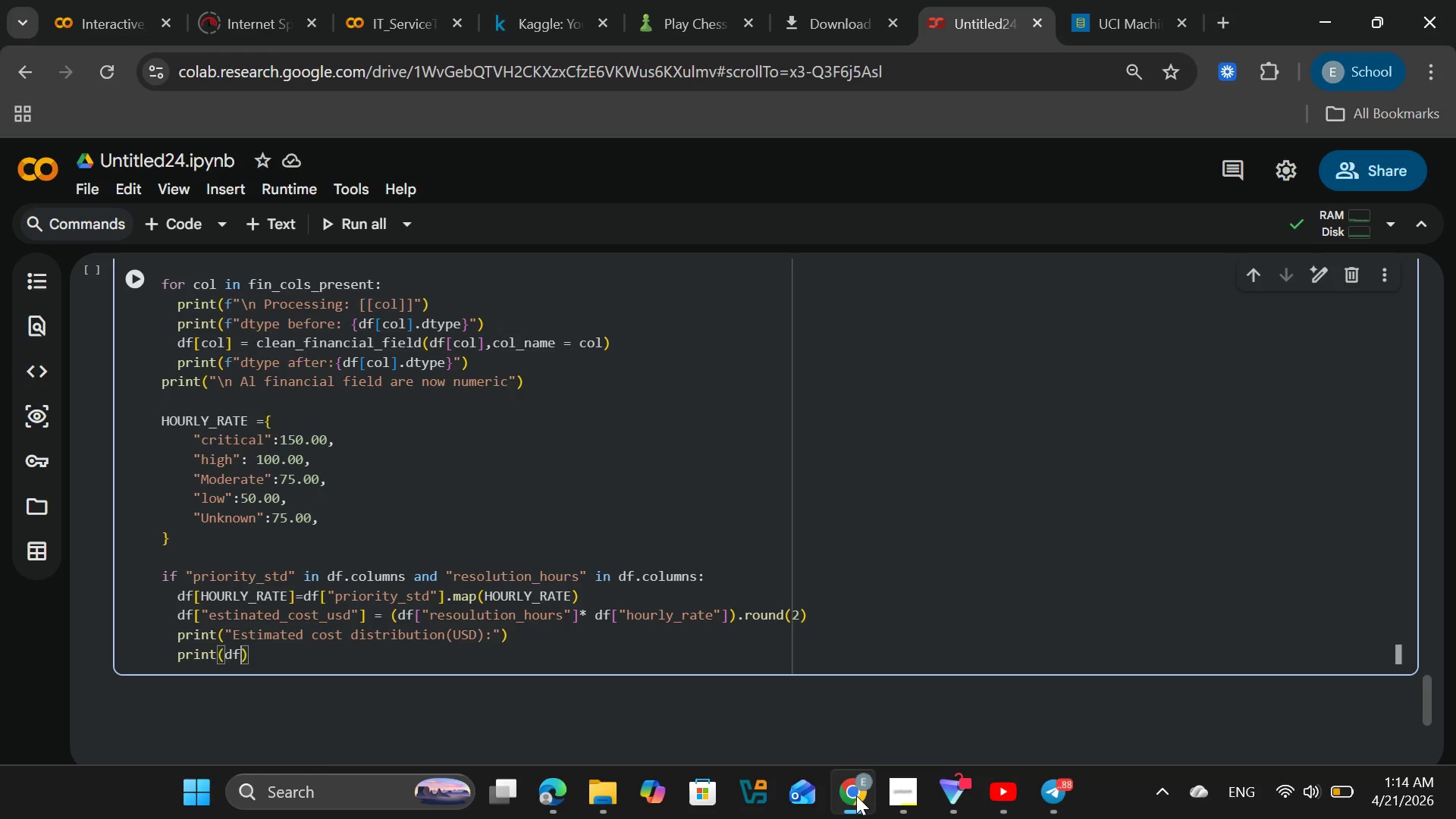 
type(["estimated_cost_usd)
 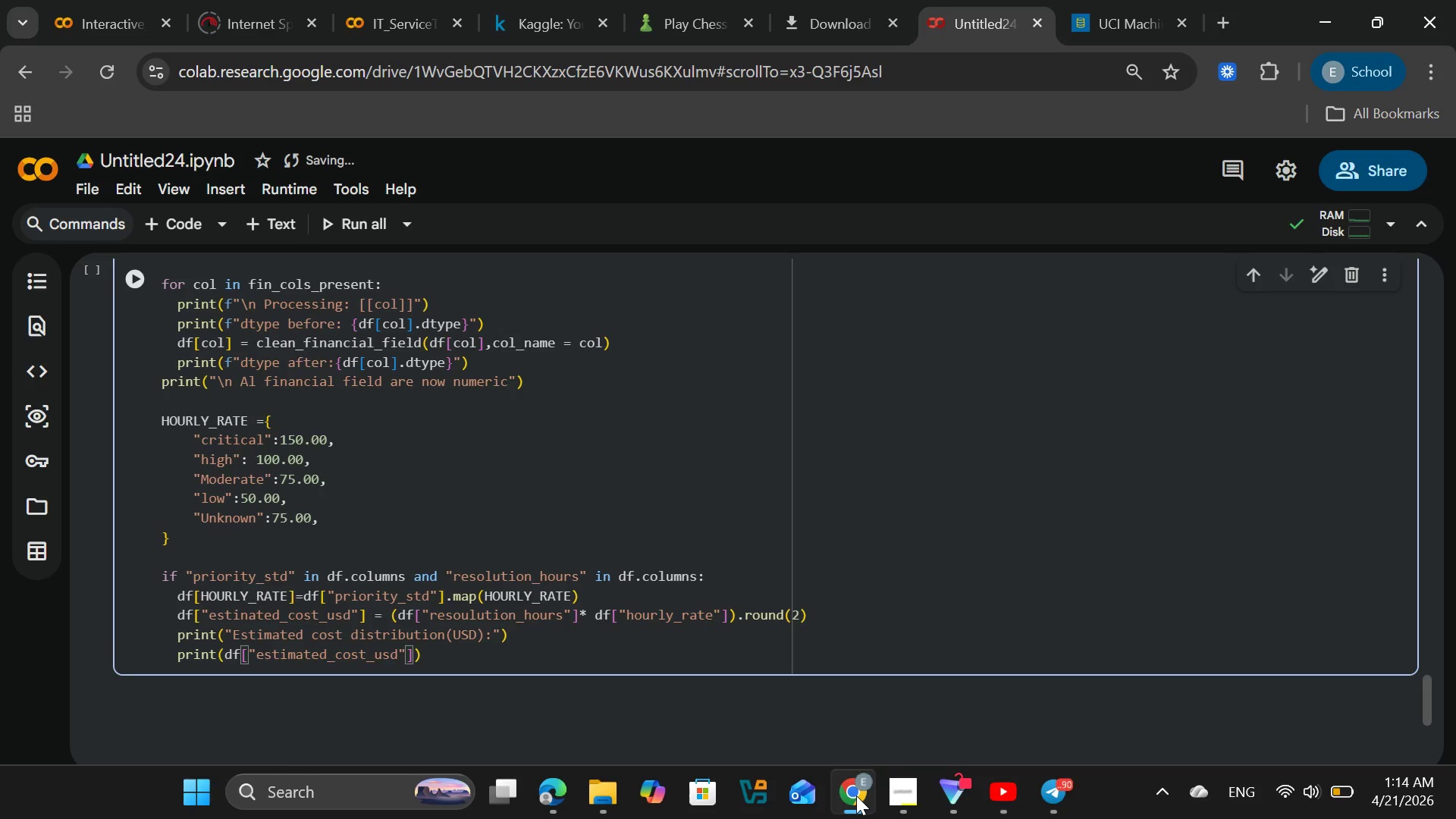 
key(ArrowRight)
 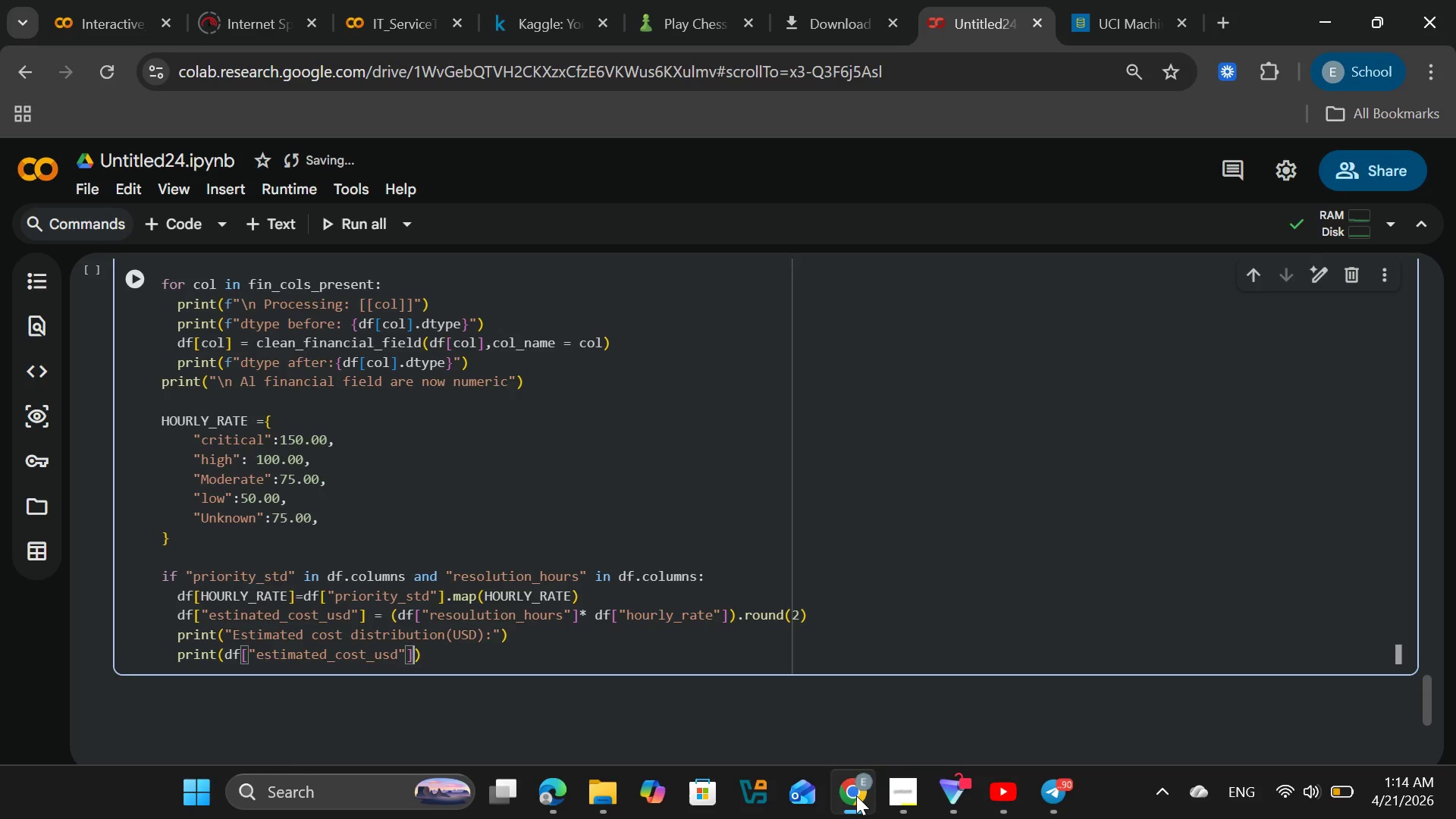 
key(ArrowRight)
 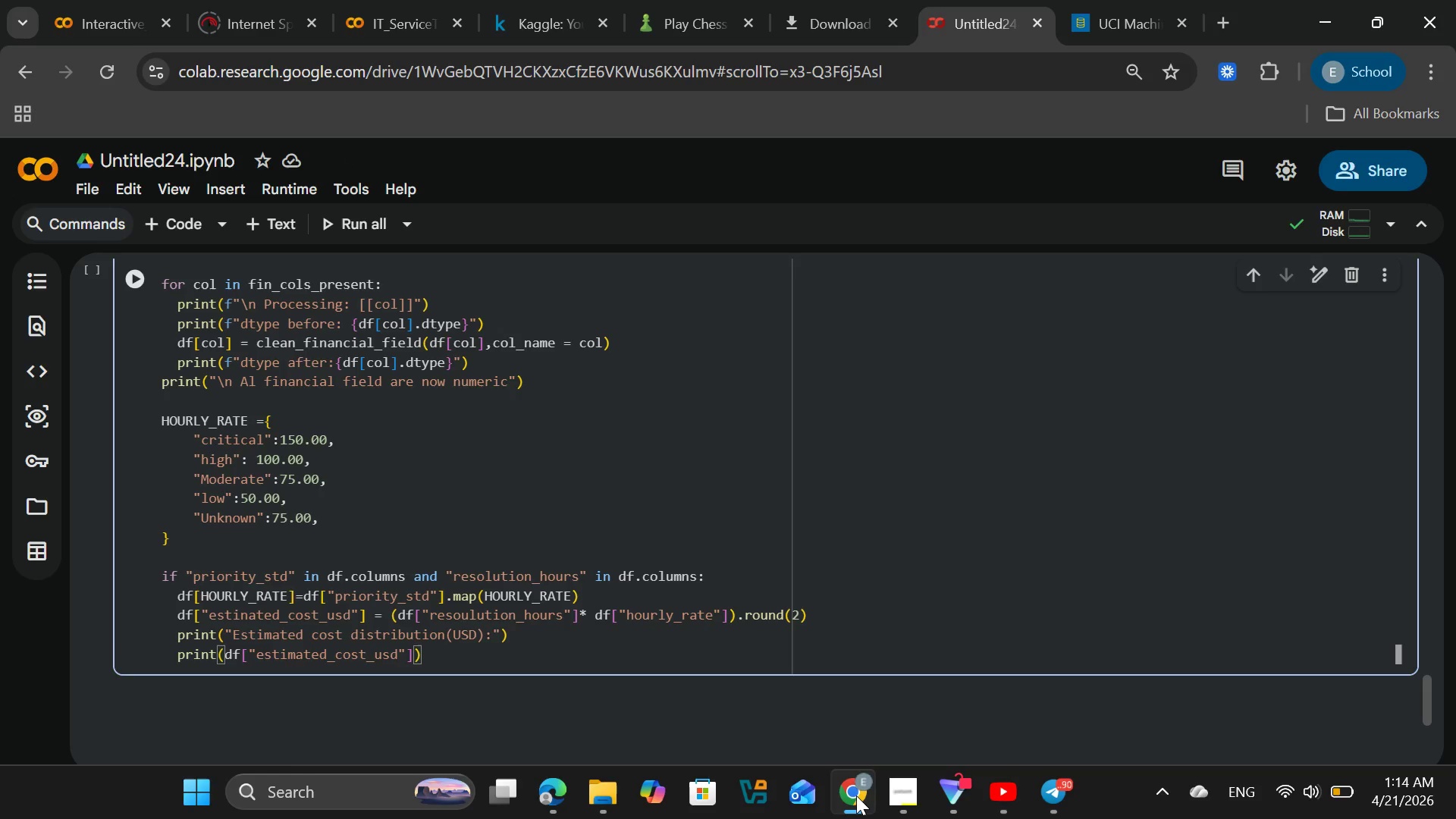 
type(.describe)
 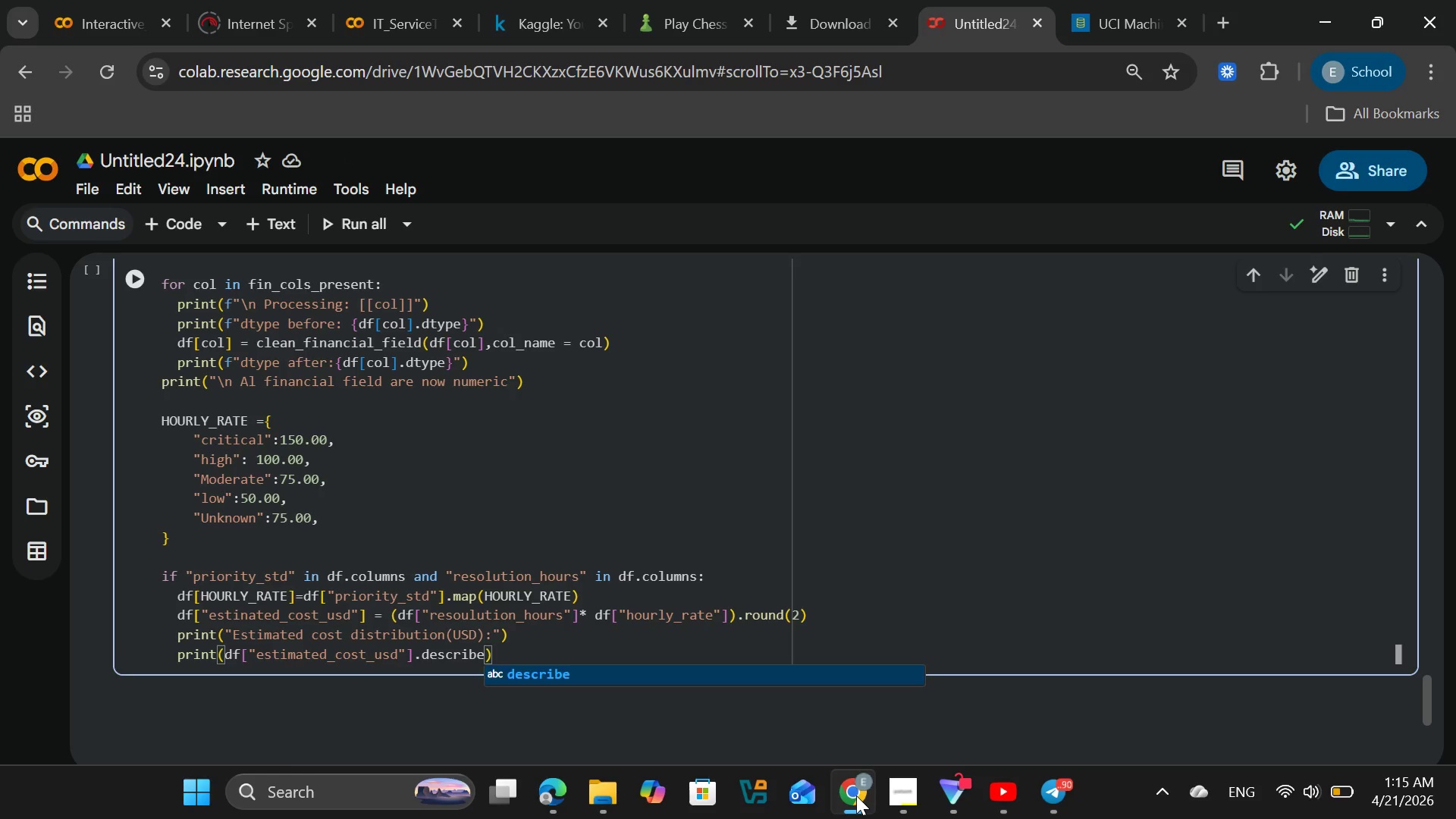 
key(Enter)
 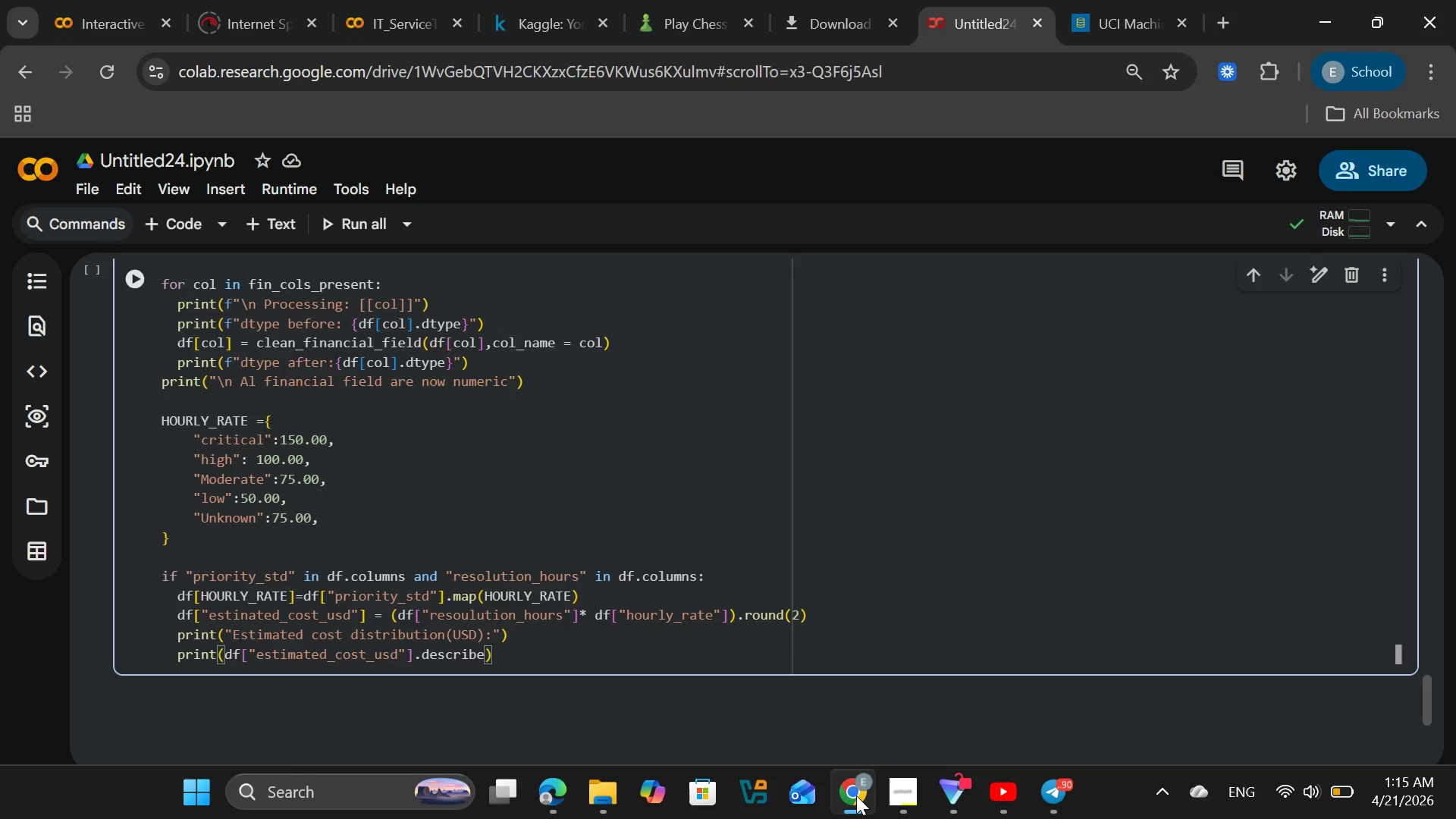 
key(Shift+9)
 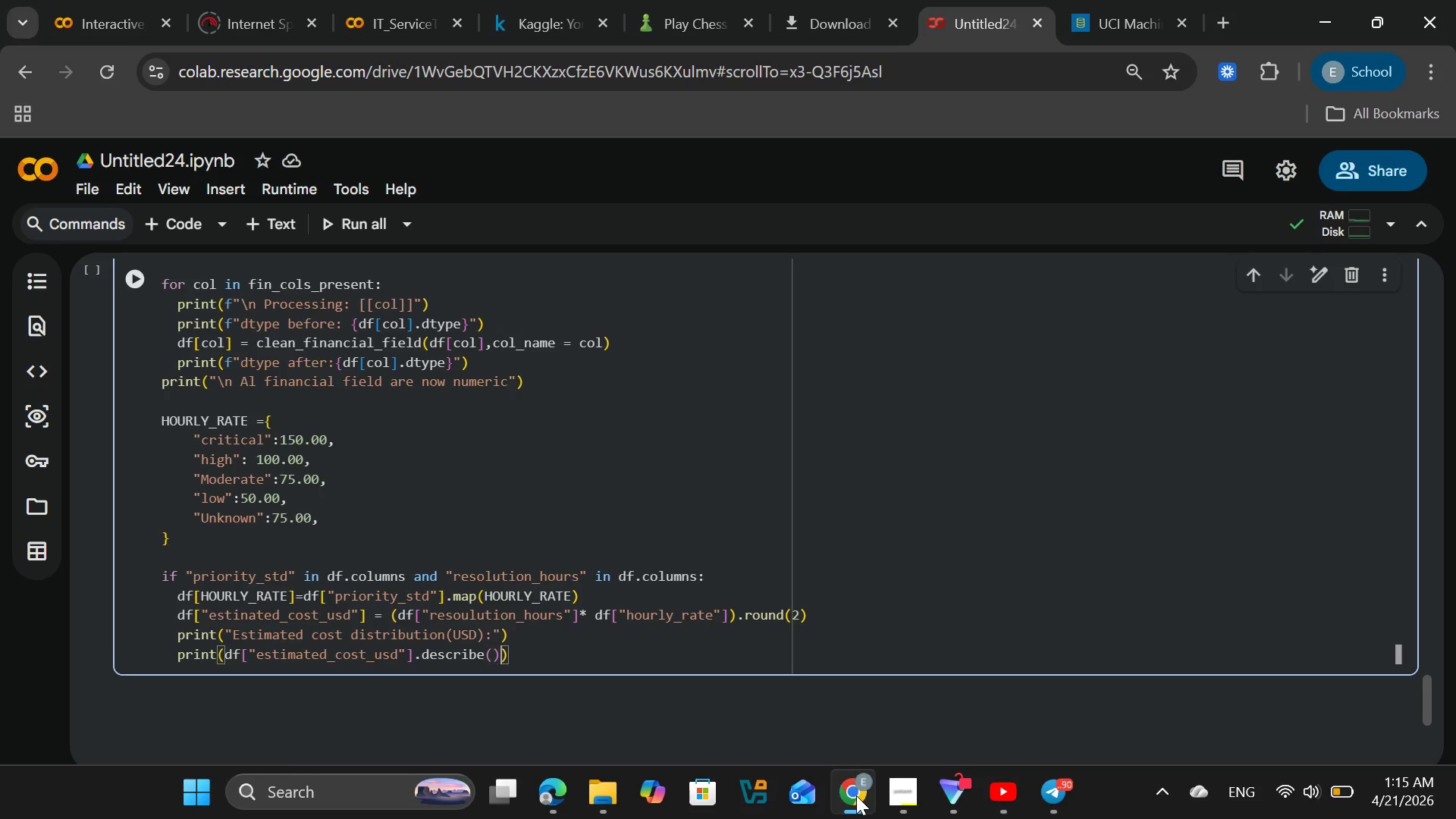 
key(ArrowRight)
 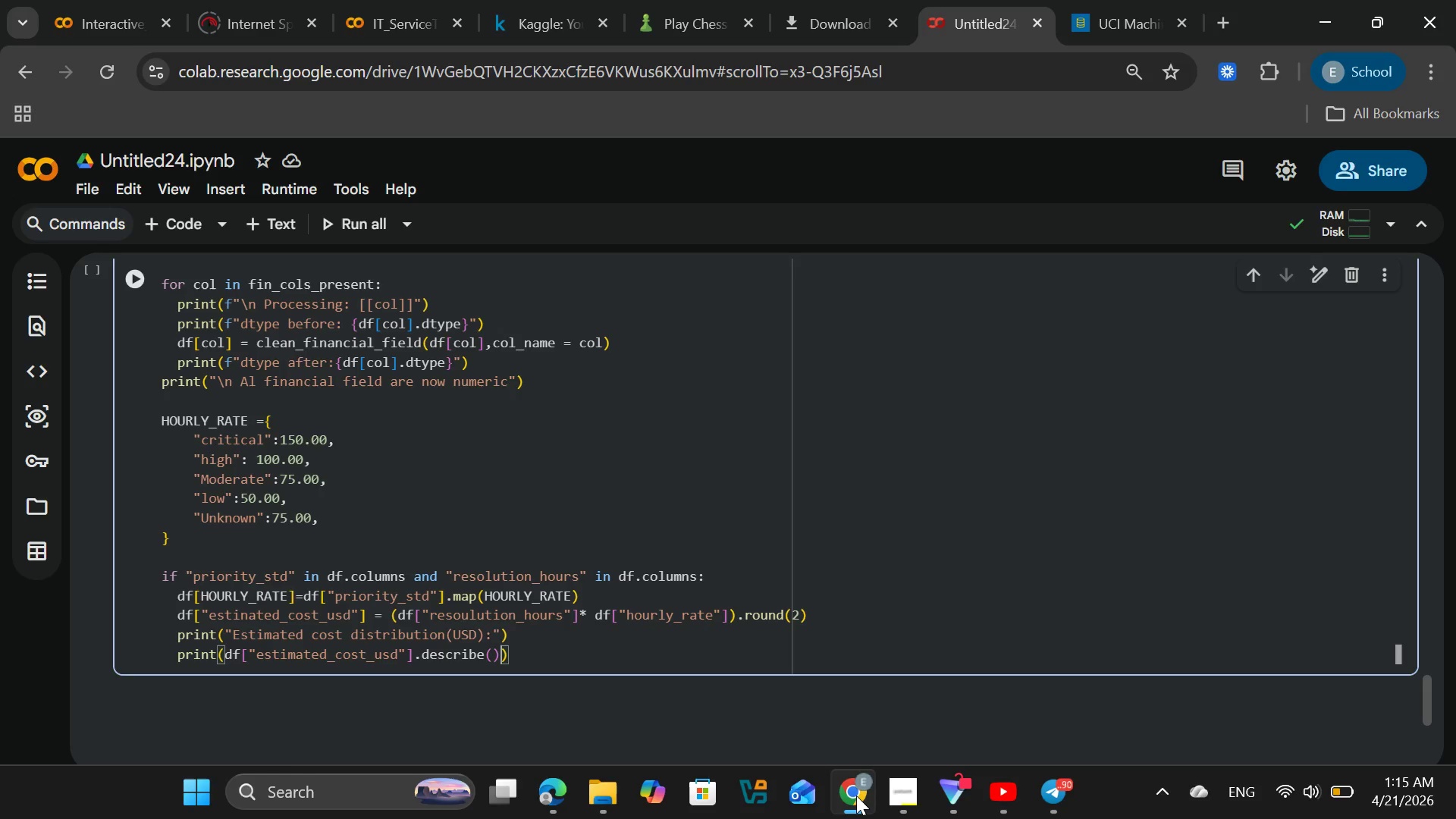 
type(.round)
 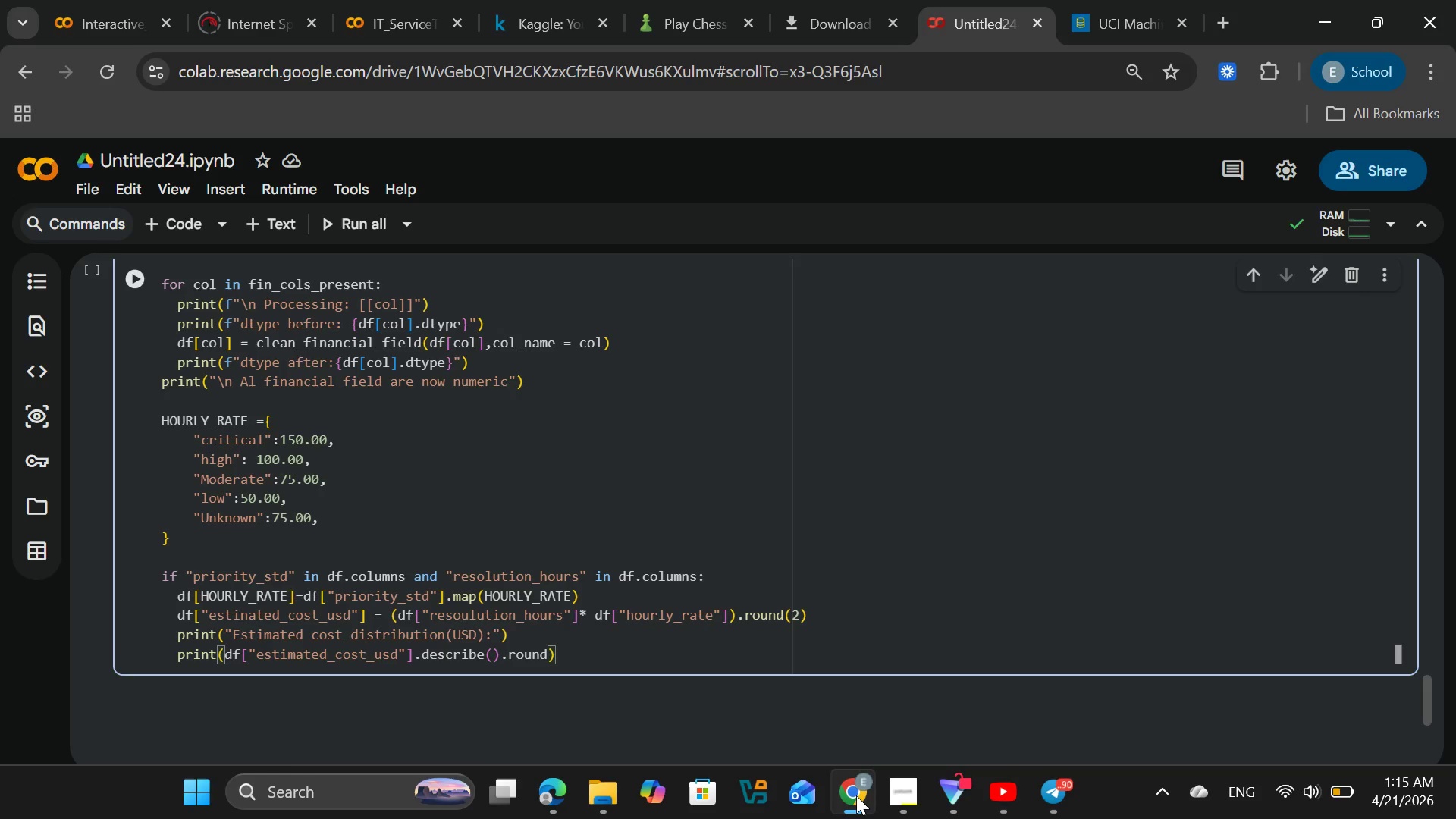 
key(Enter)
 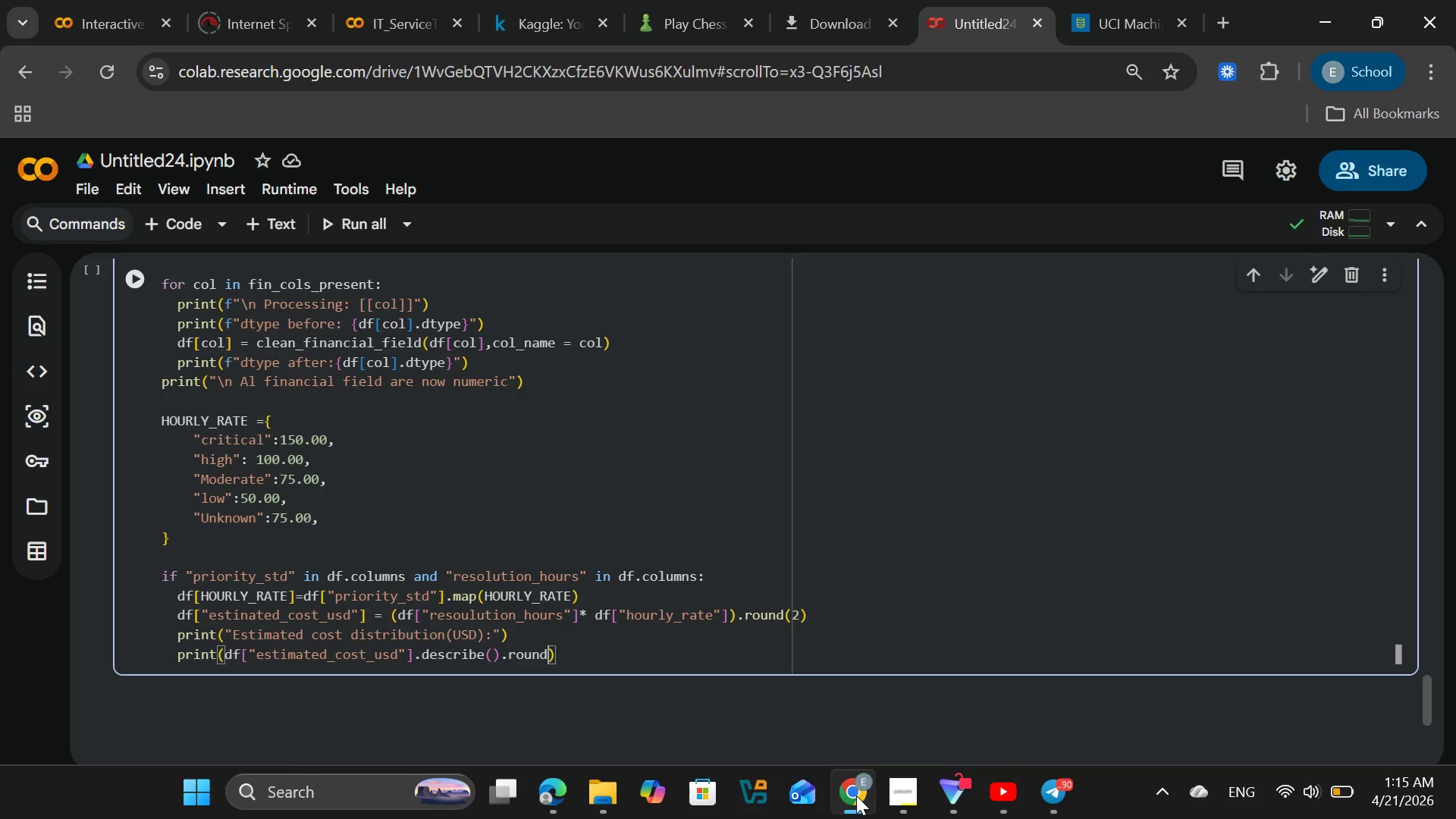 
type((2)
 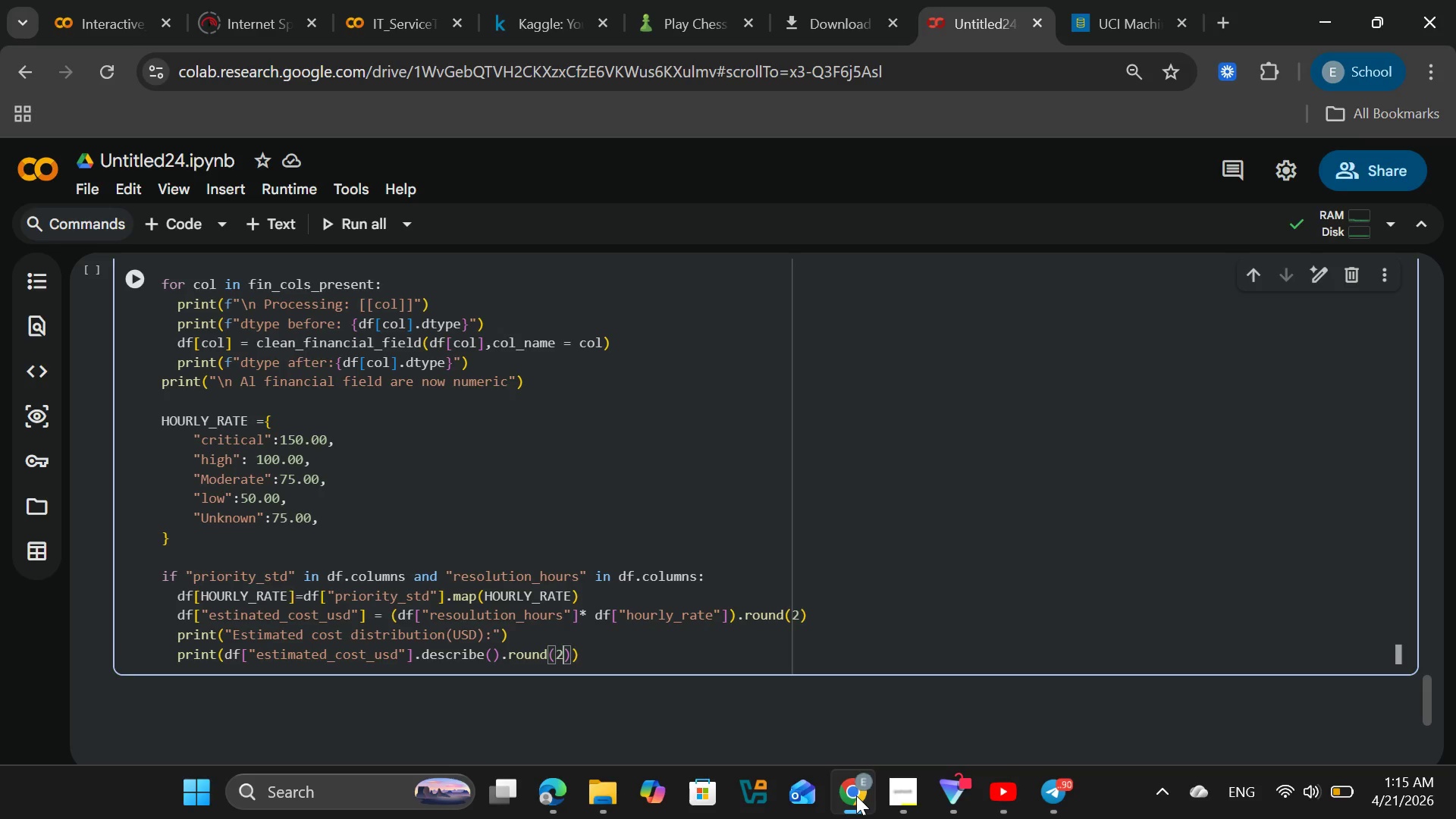 
key(ArrowRight)
 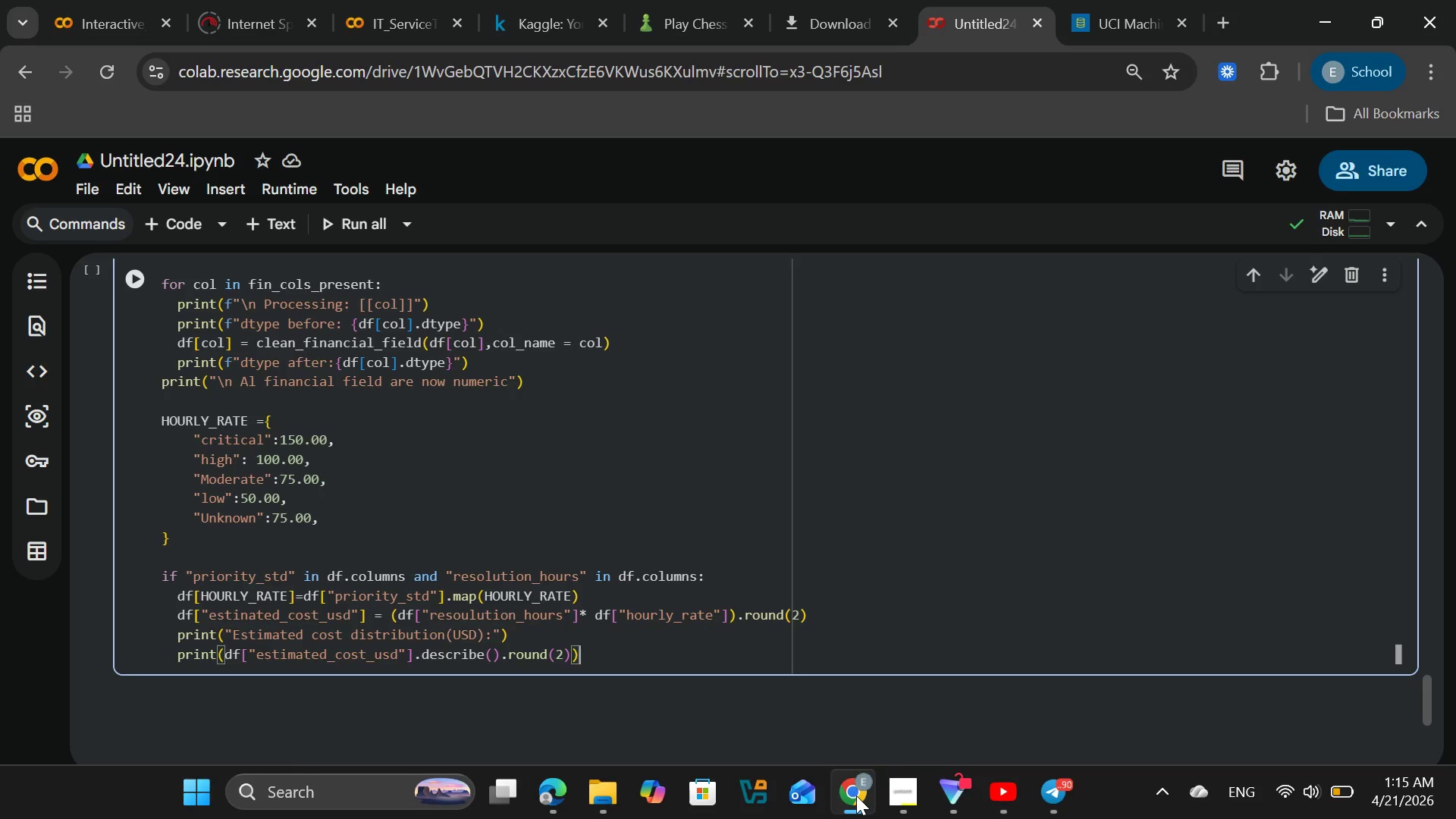 
key(ArrowRight)
 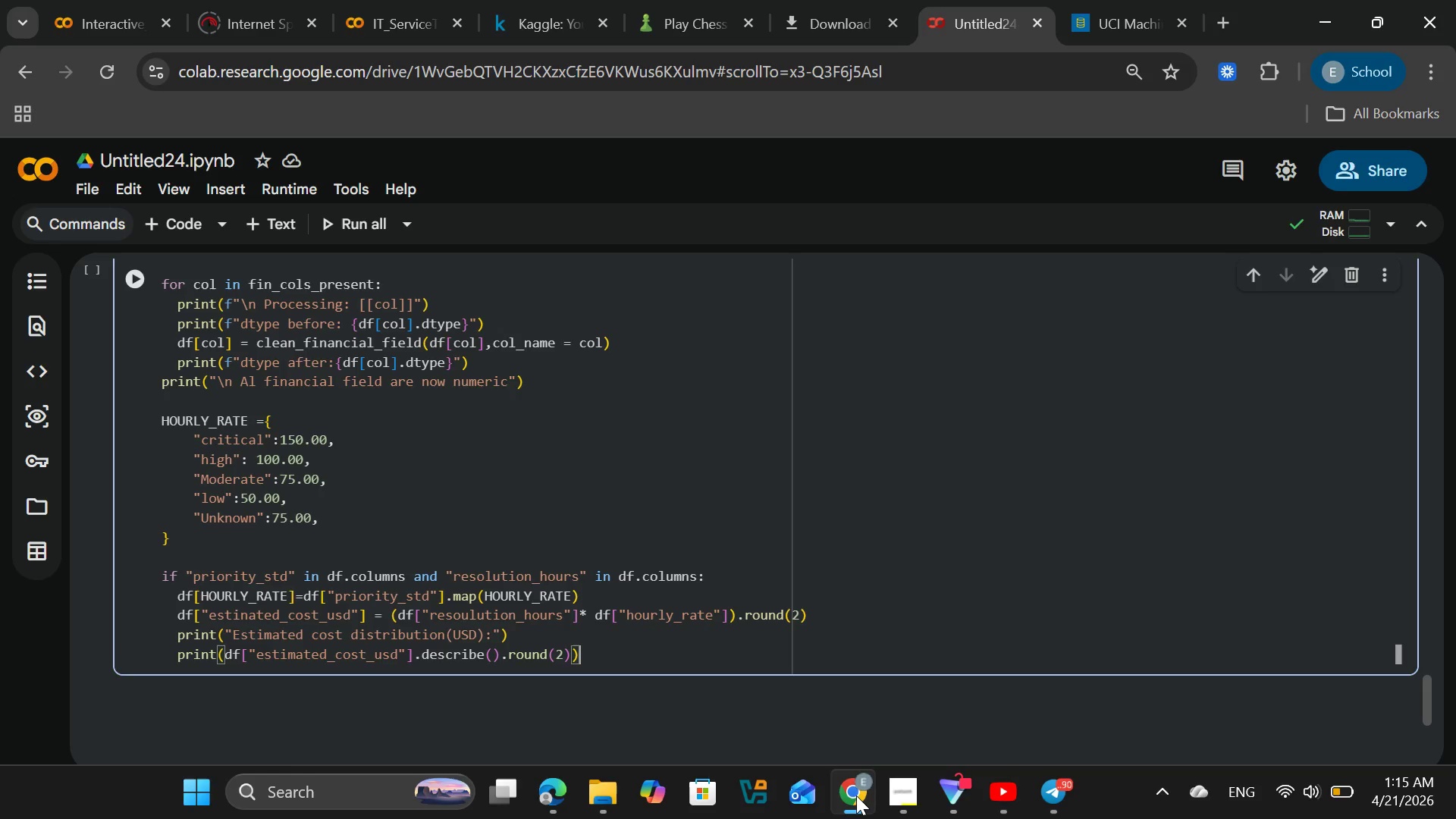 
key(Enter)
 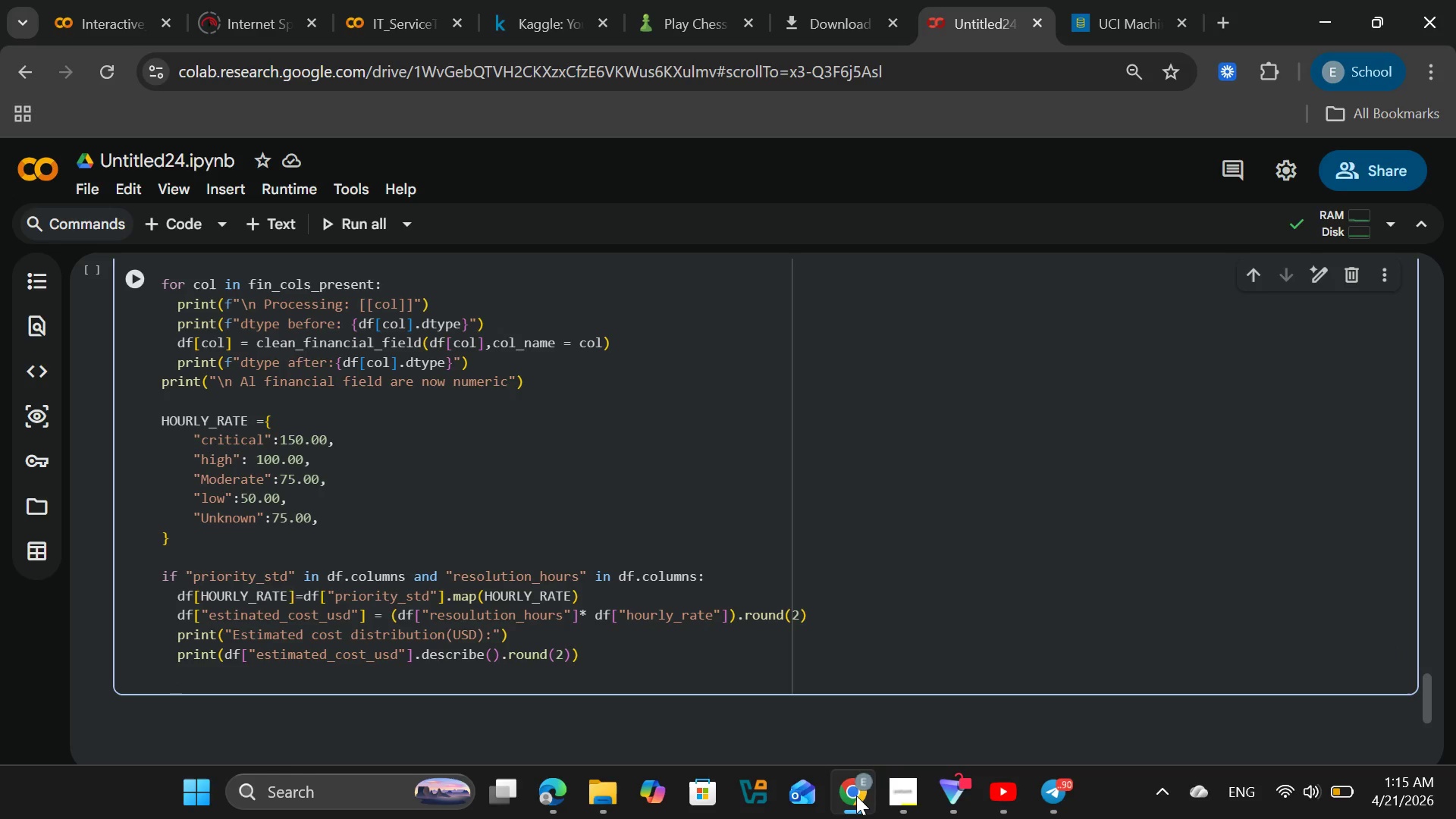 
wait(8.69)
 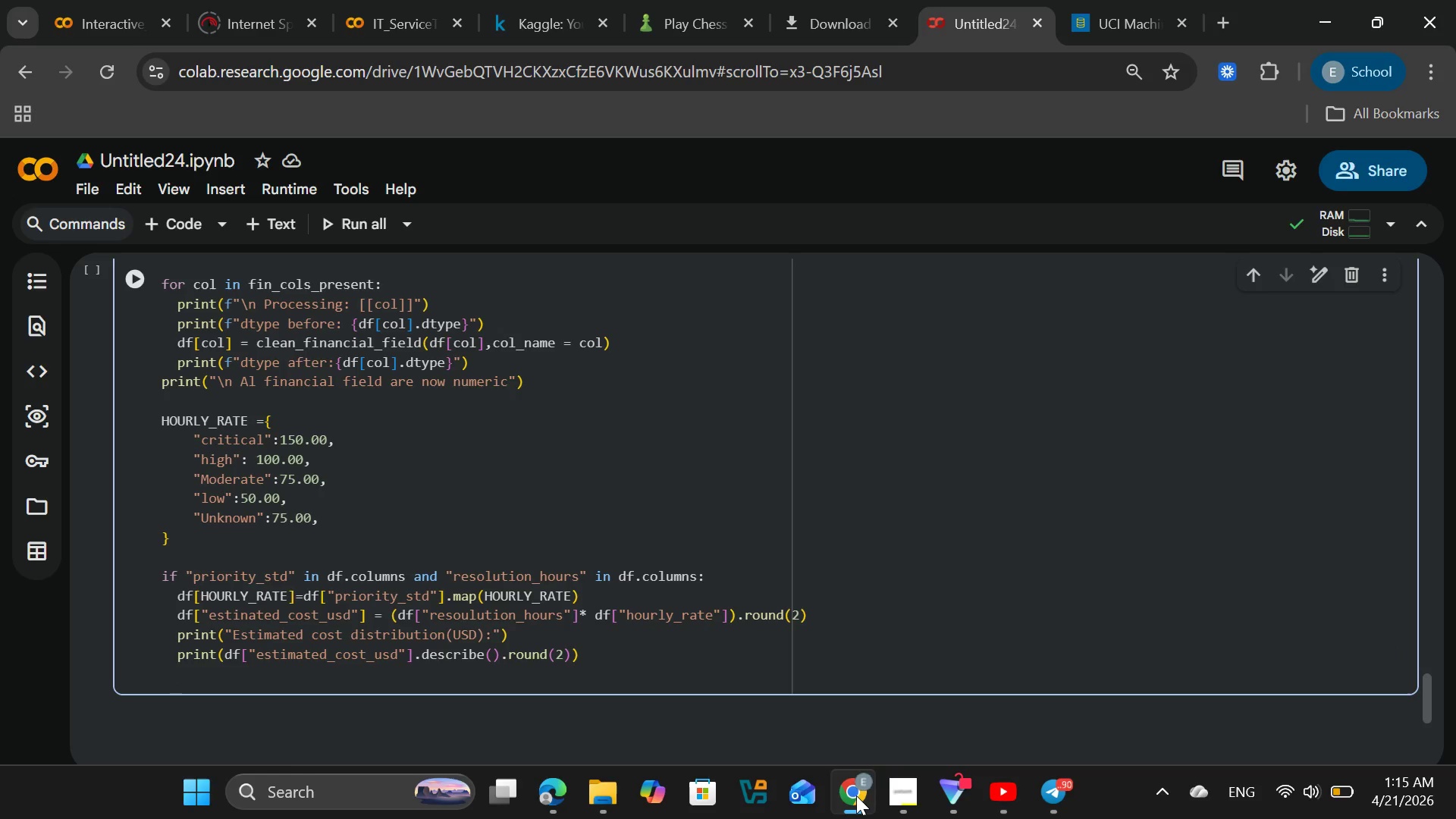 
left_click([904, 792])